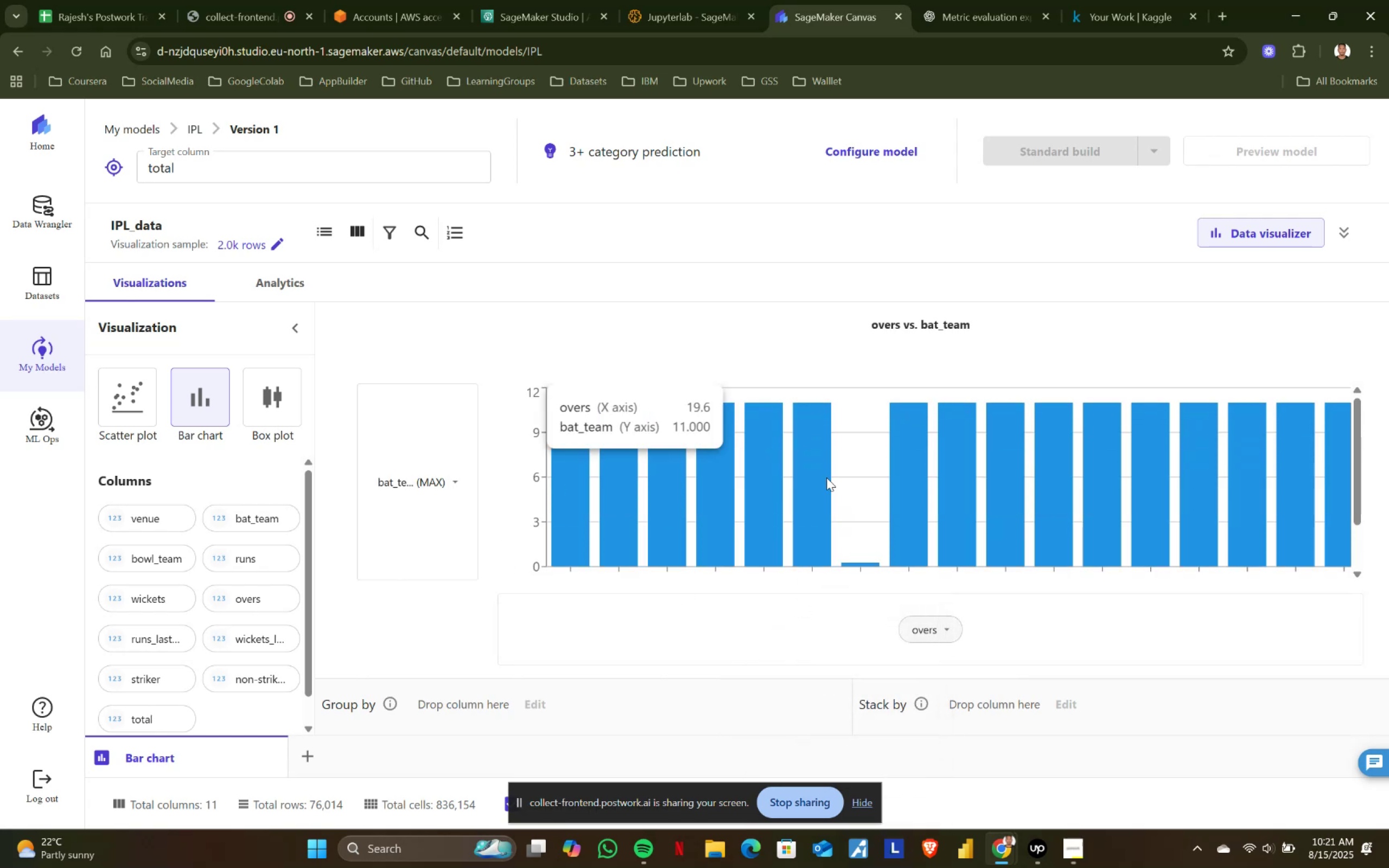 
scroll: coordinate [991, 463], scroll_direction: down, amount: 4.0
 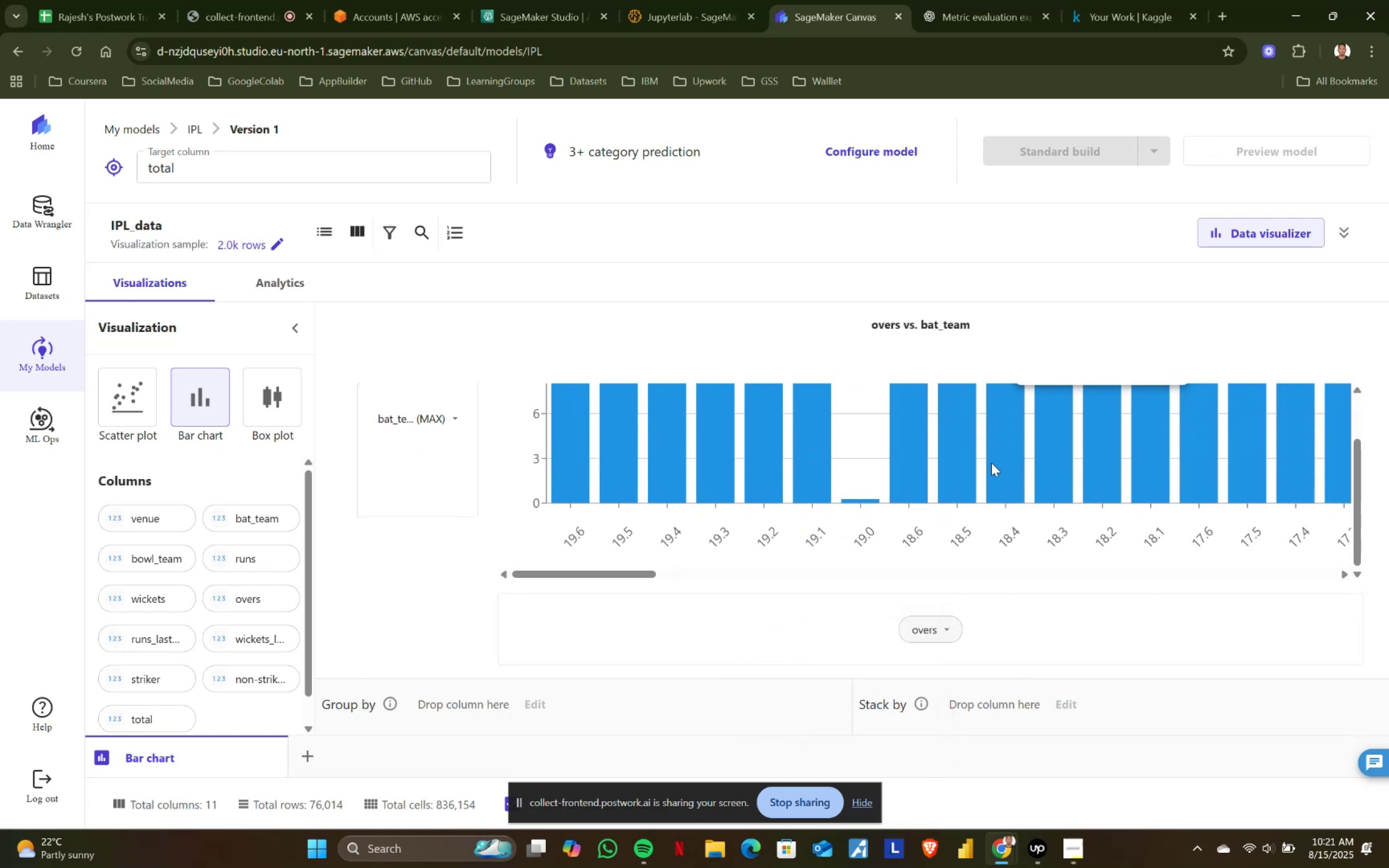 
scroll: coordinate [991, 463], scroll_direction: up, amount: 6.0
 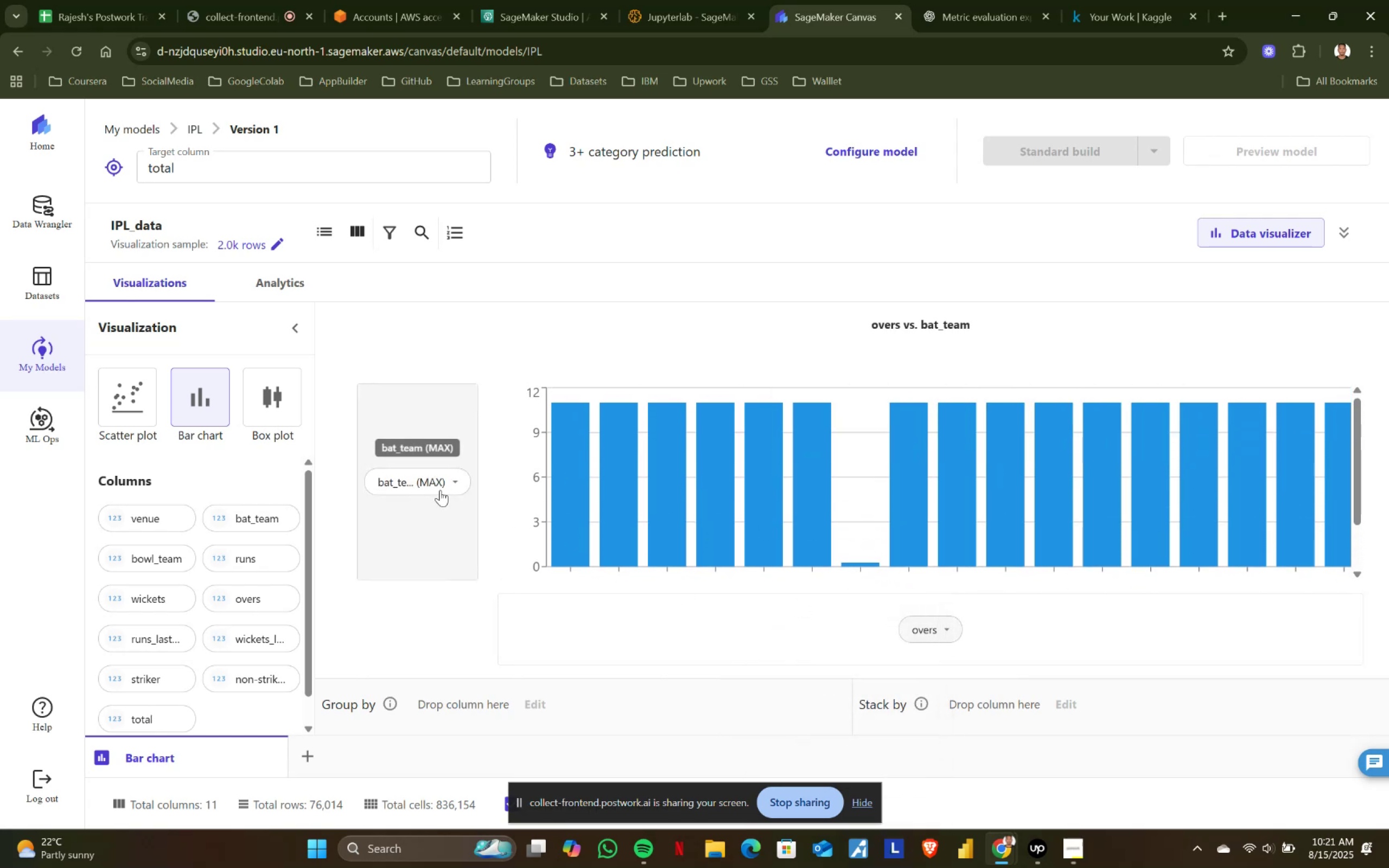 
left_click([461, 481])
 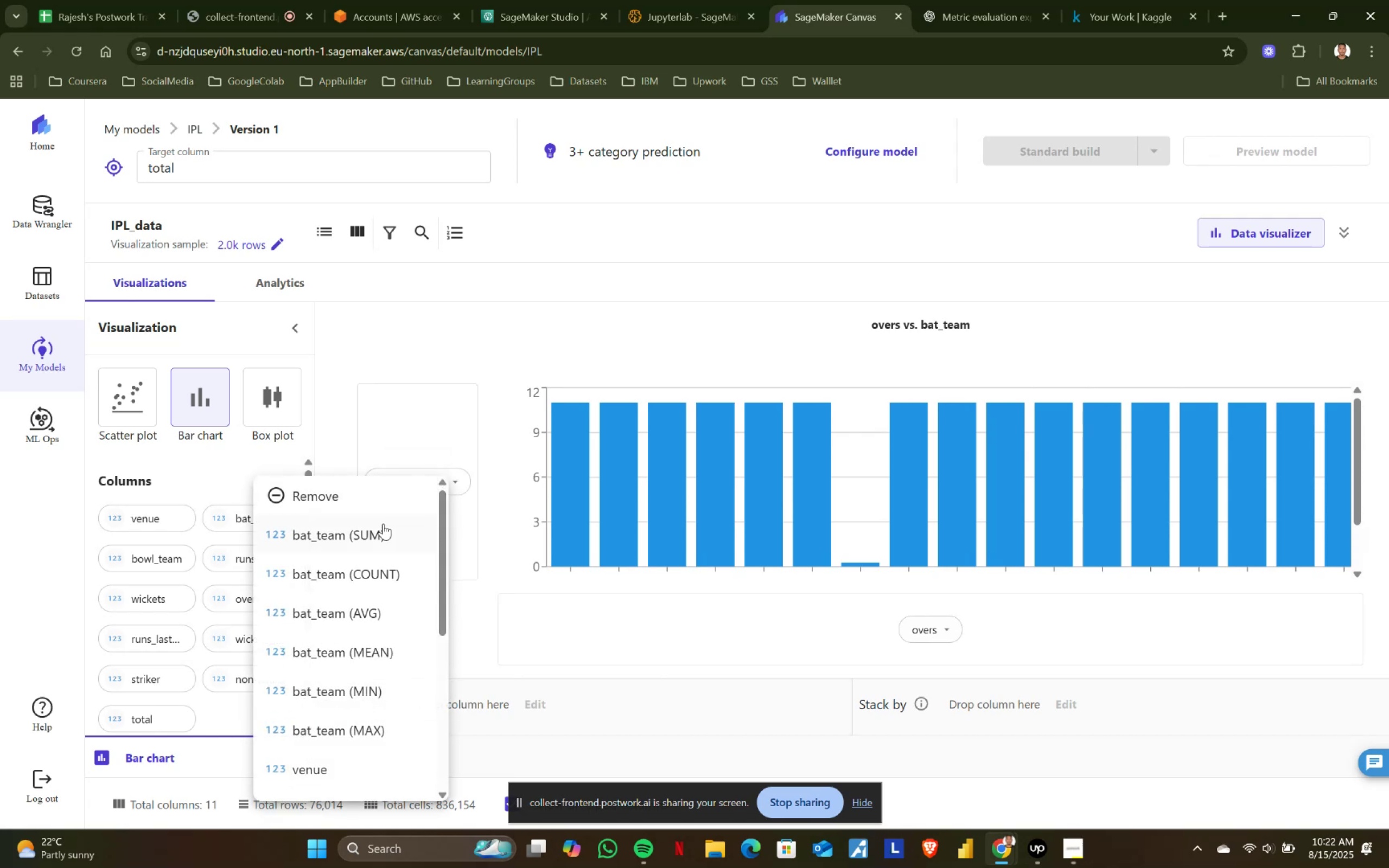 
left_click([376, 531])
 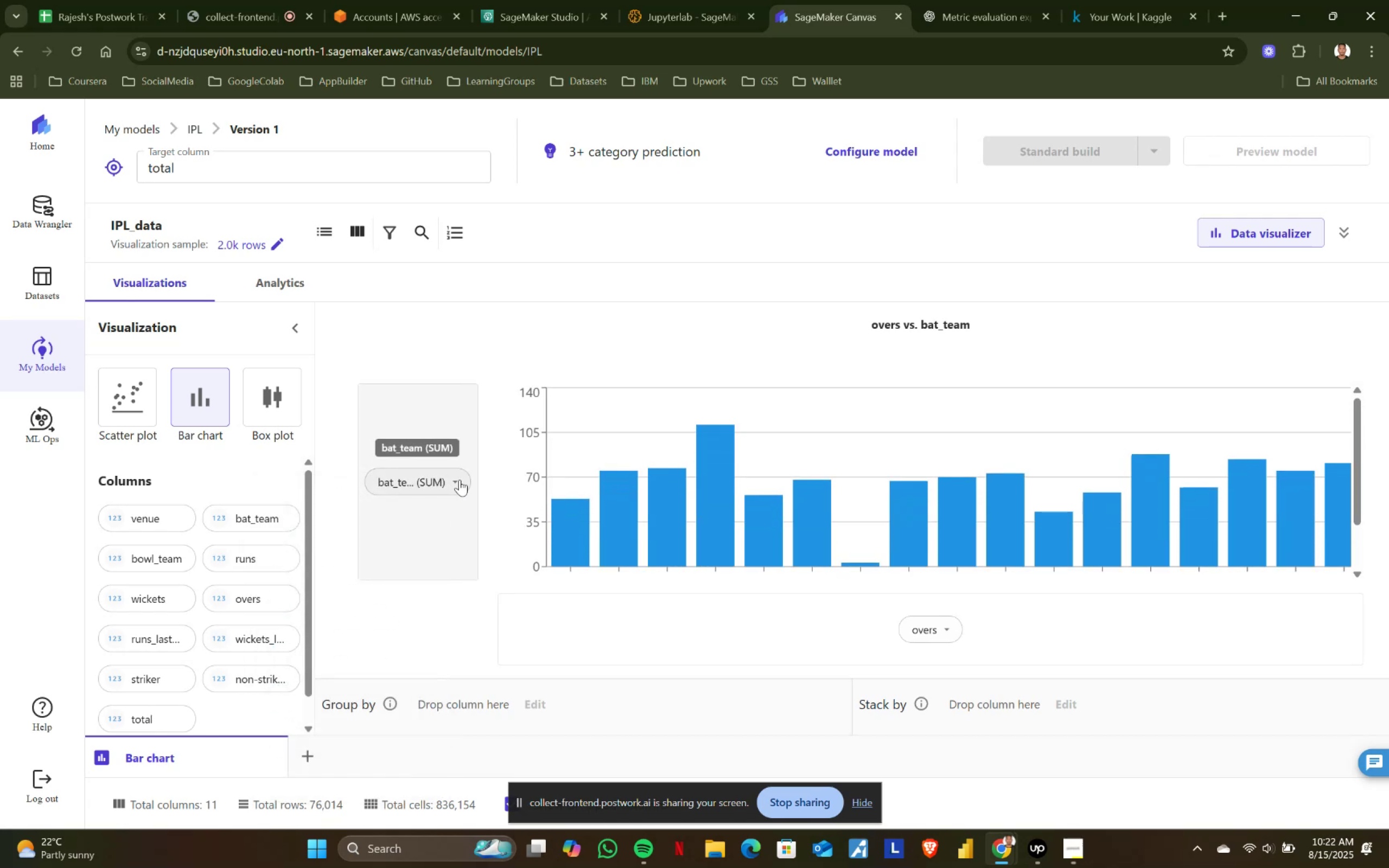 
left_click([460, 480])
 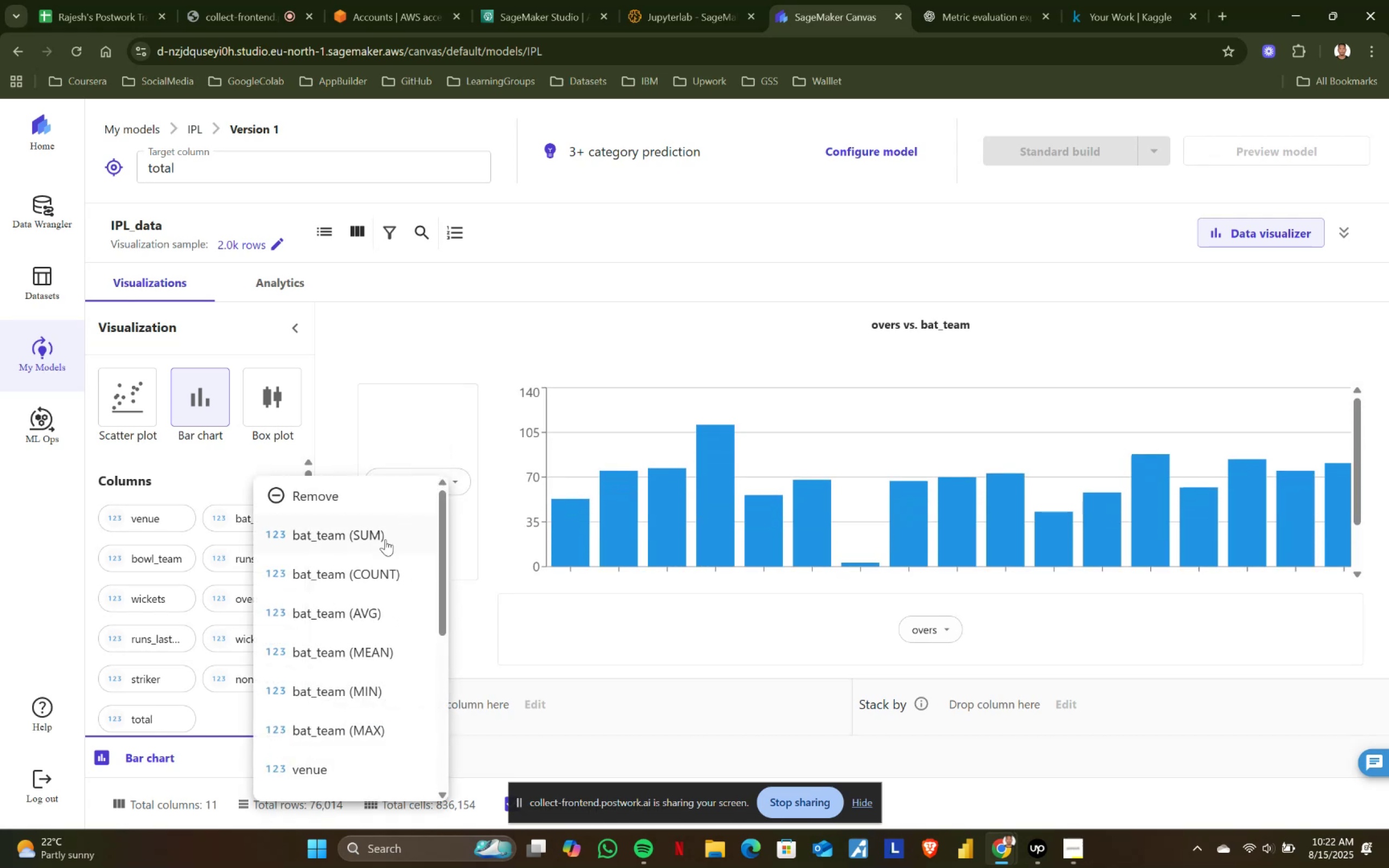 
left_click([366, 571])
 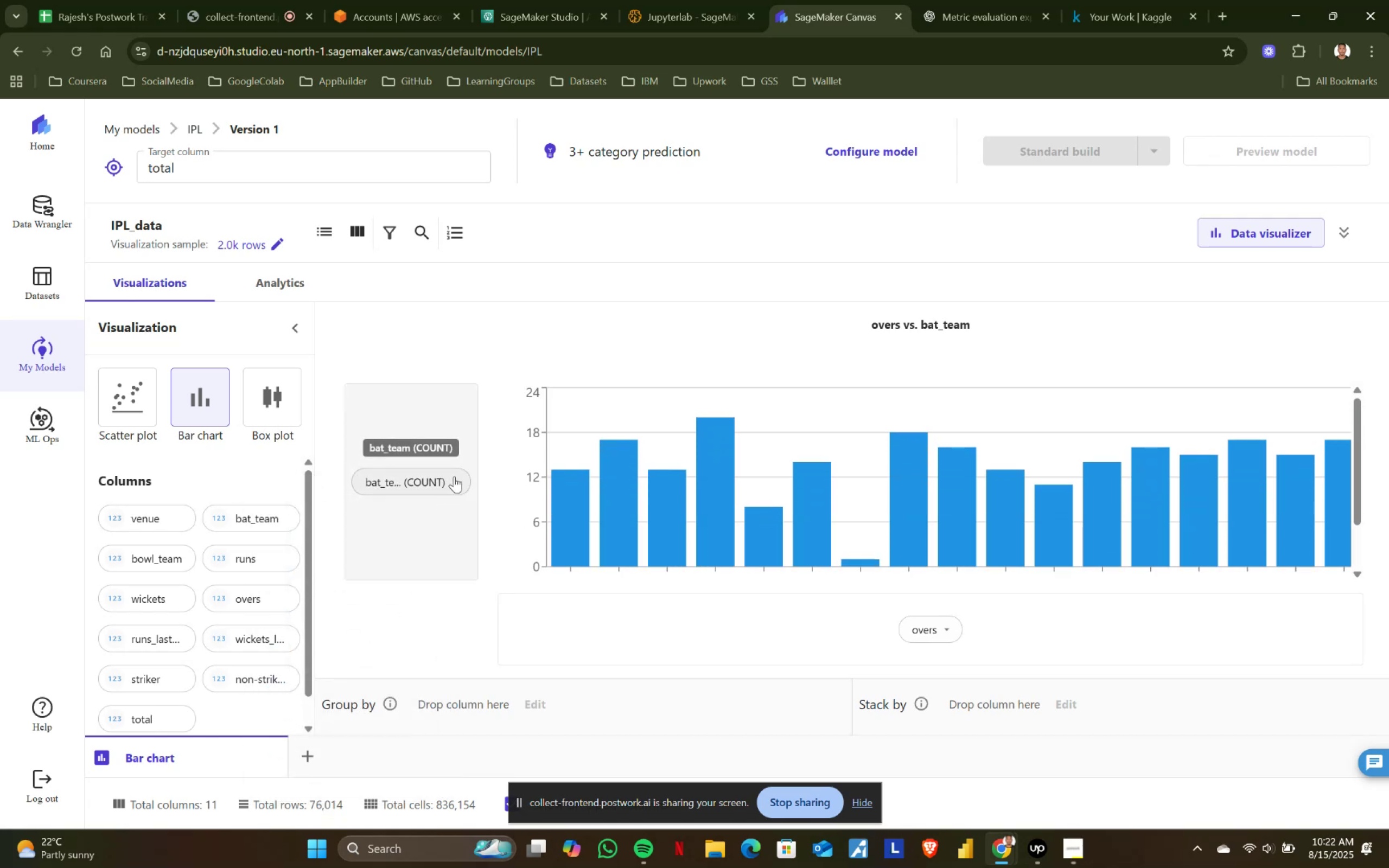 
left_click([454, 476])
 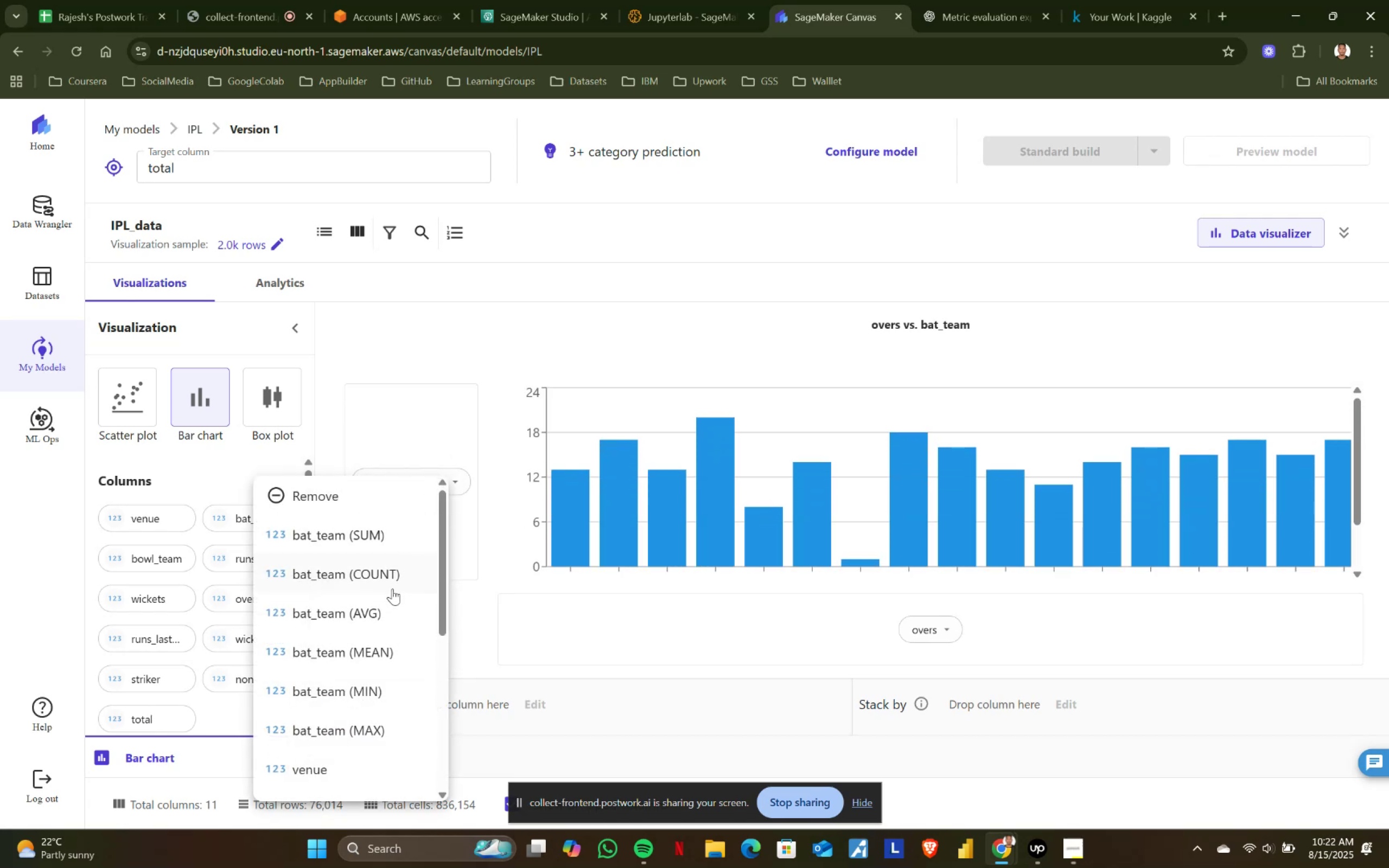 
left_click([375, 619])
 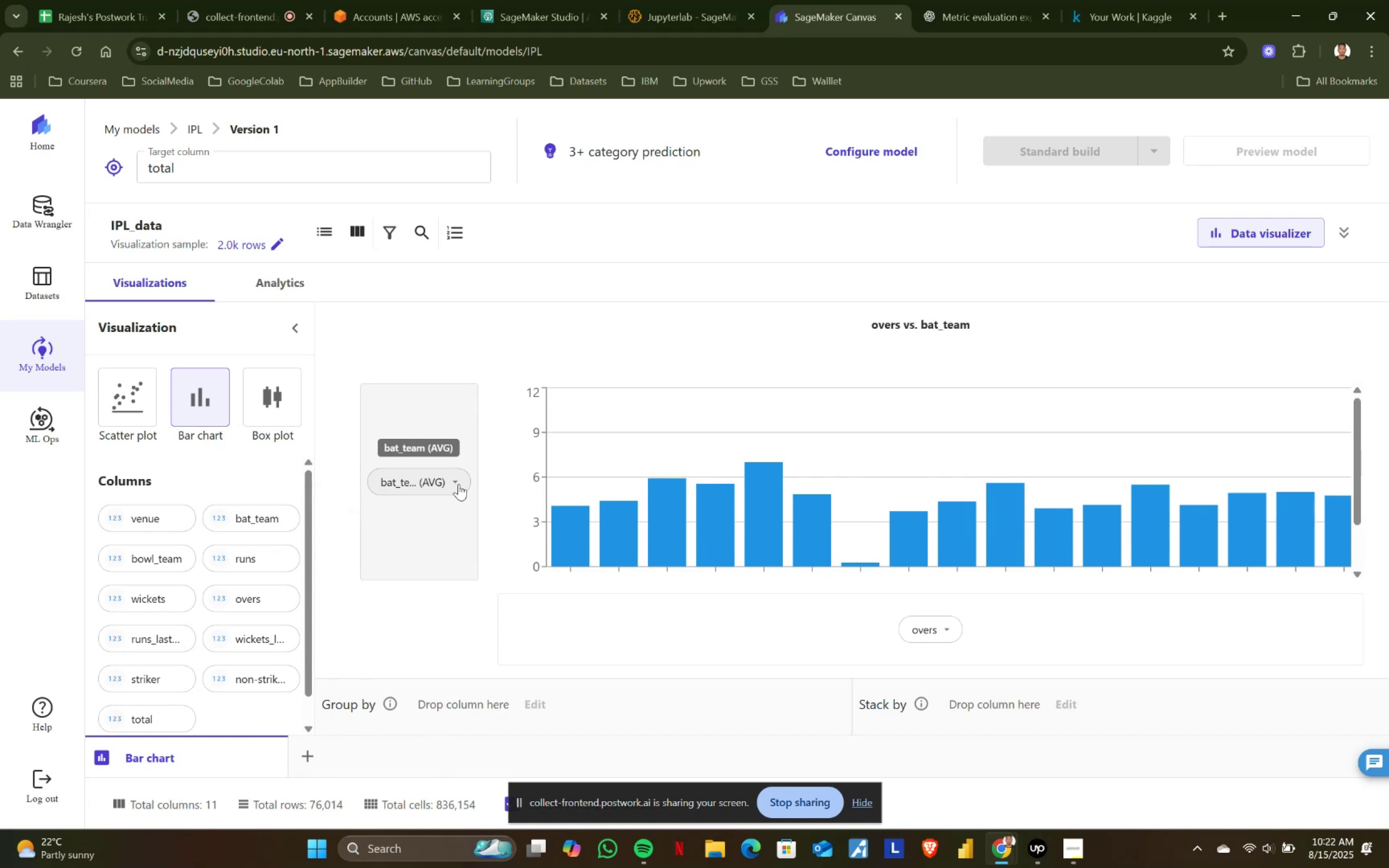 
wait(18.42)
 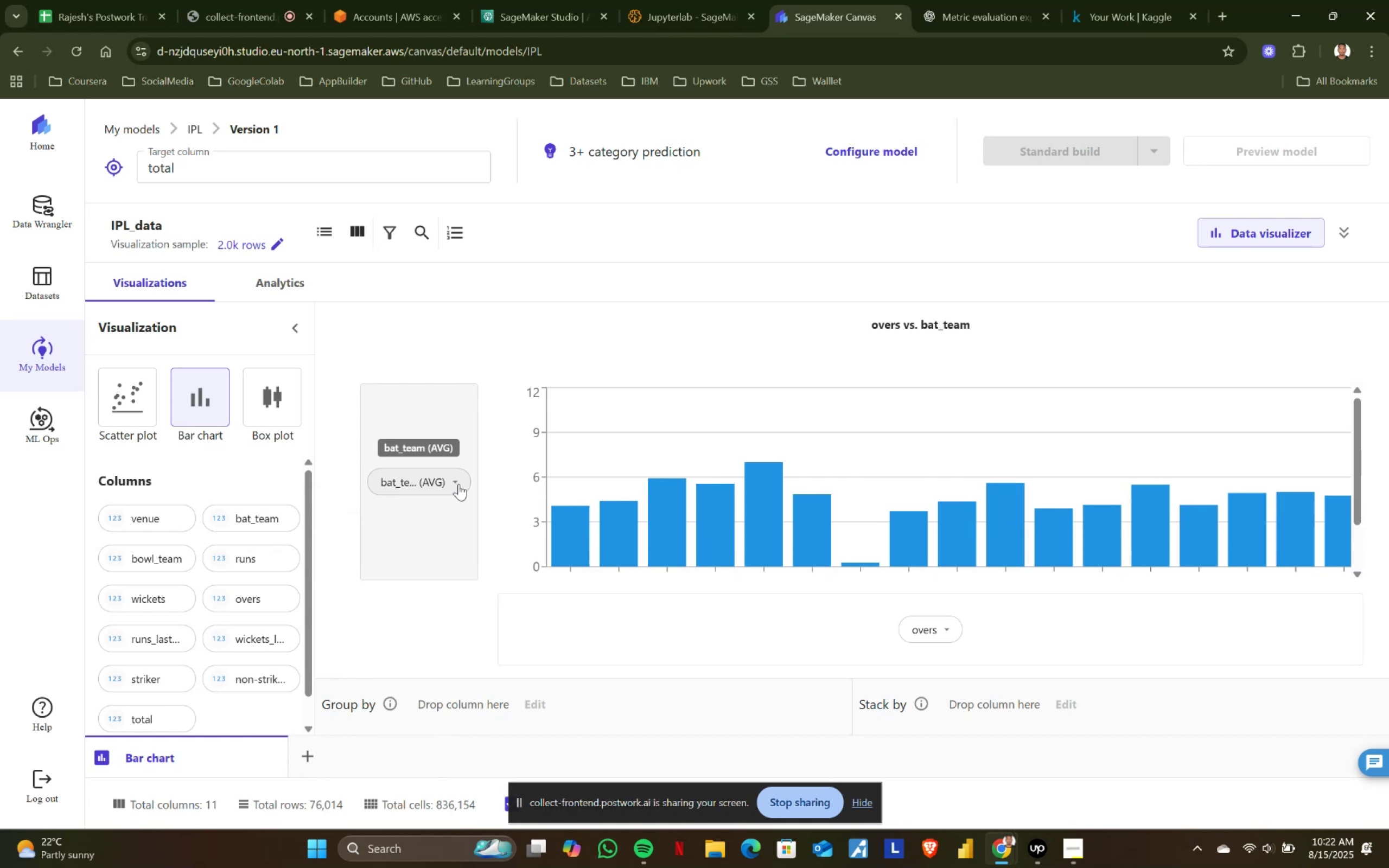 
left_click([458, 484])
 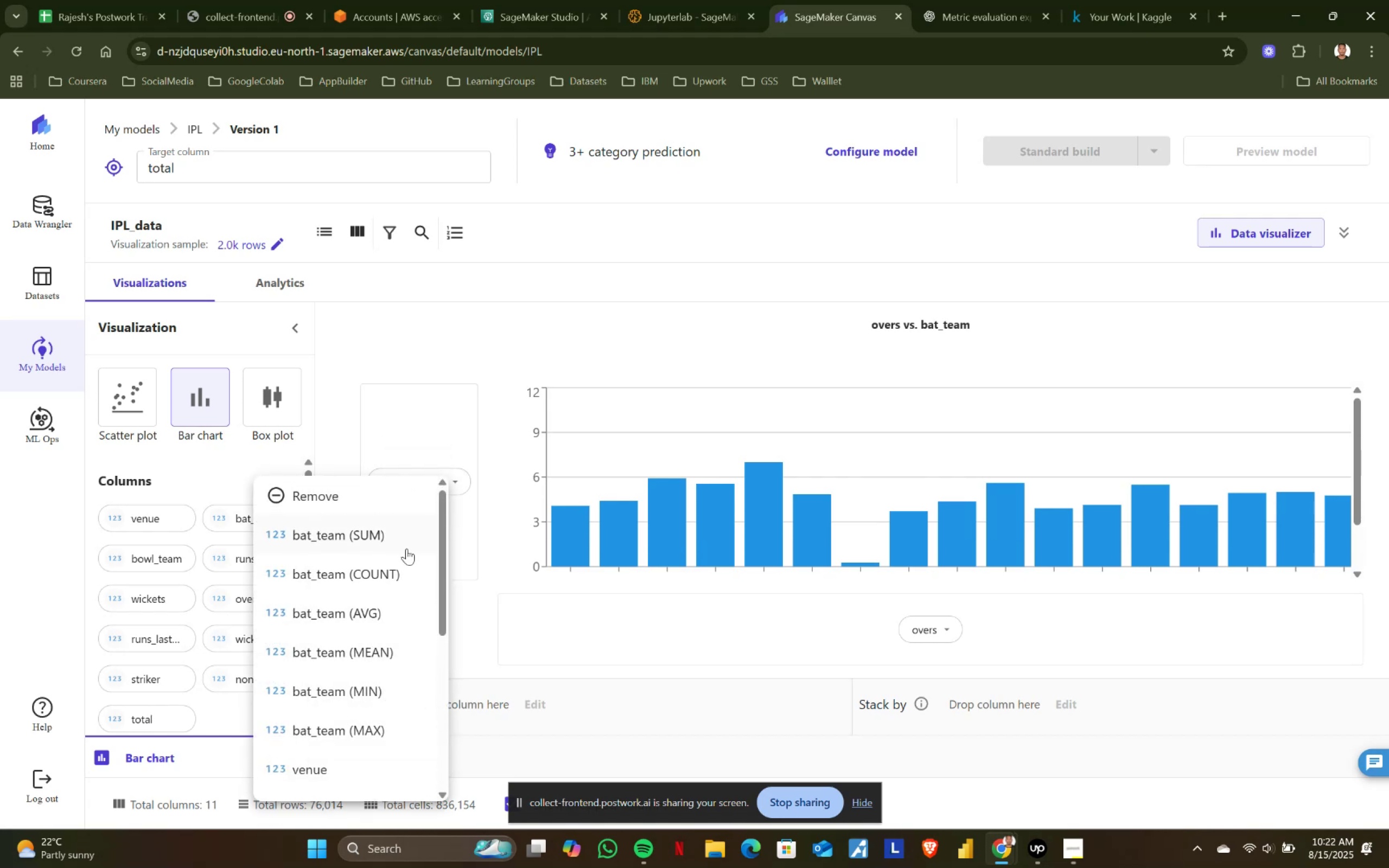 
left_click([445, 442])
 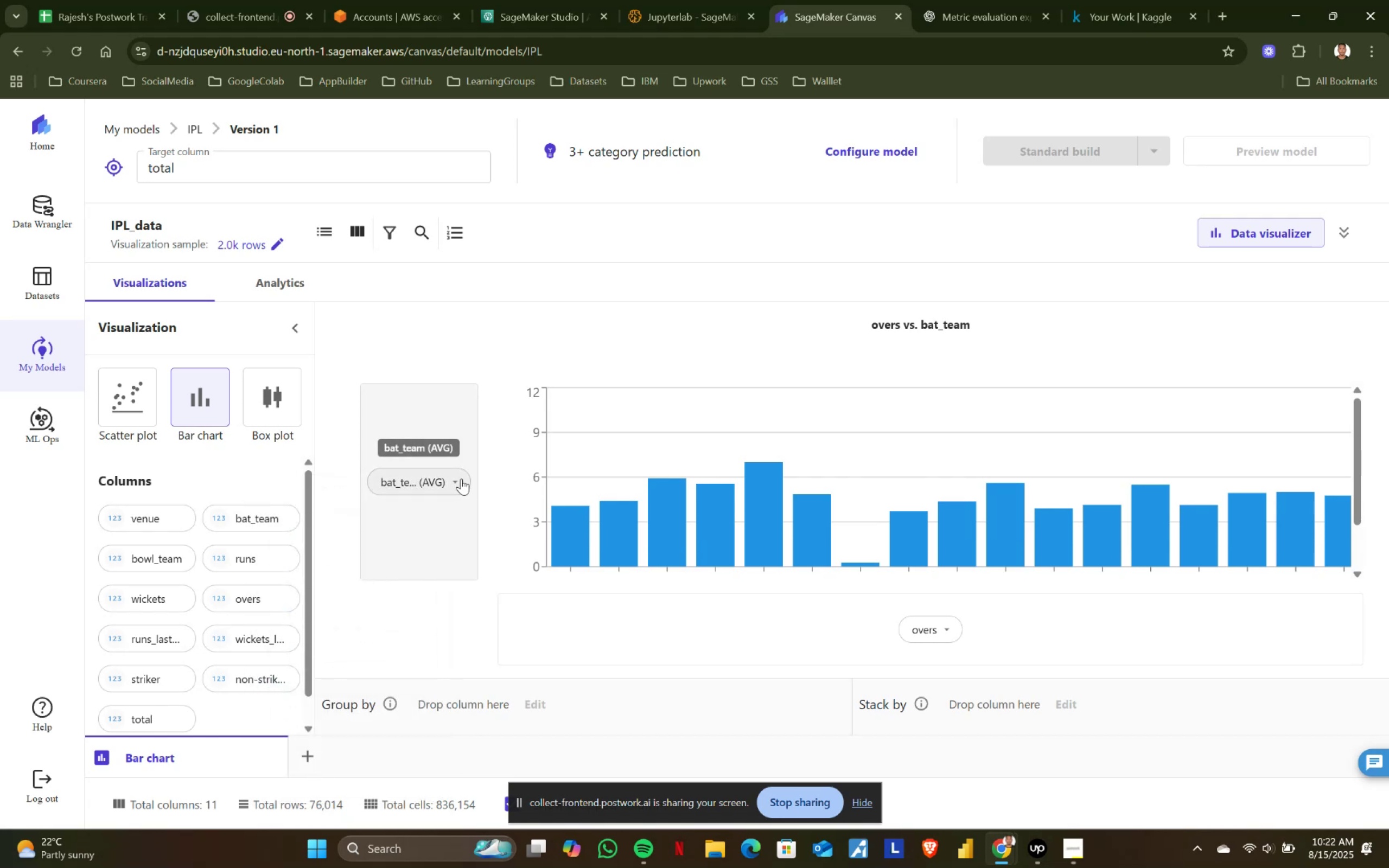 
left_click([461, 479])
 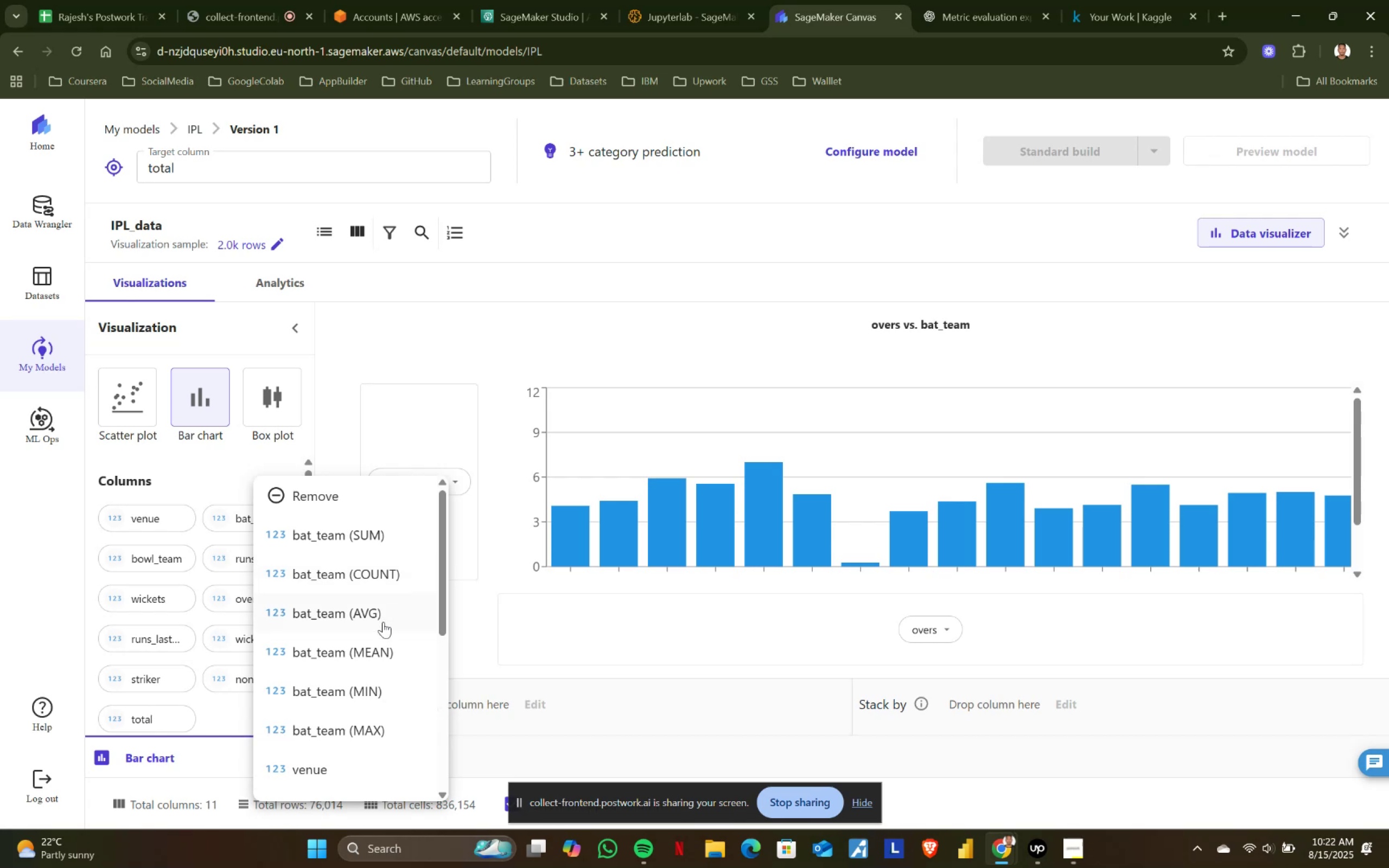 
left_click([374, 651])
 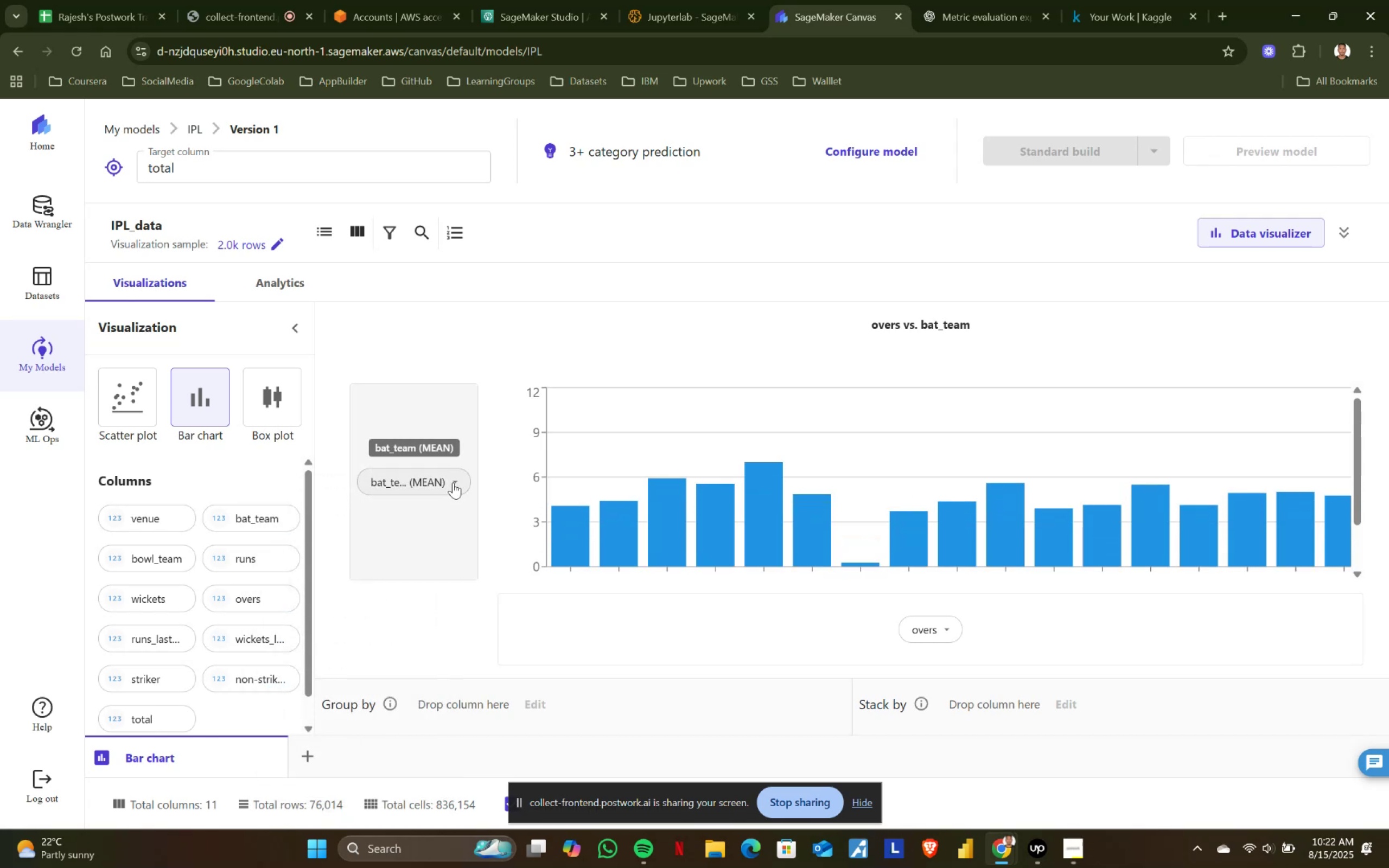 
wait(13.77)
 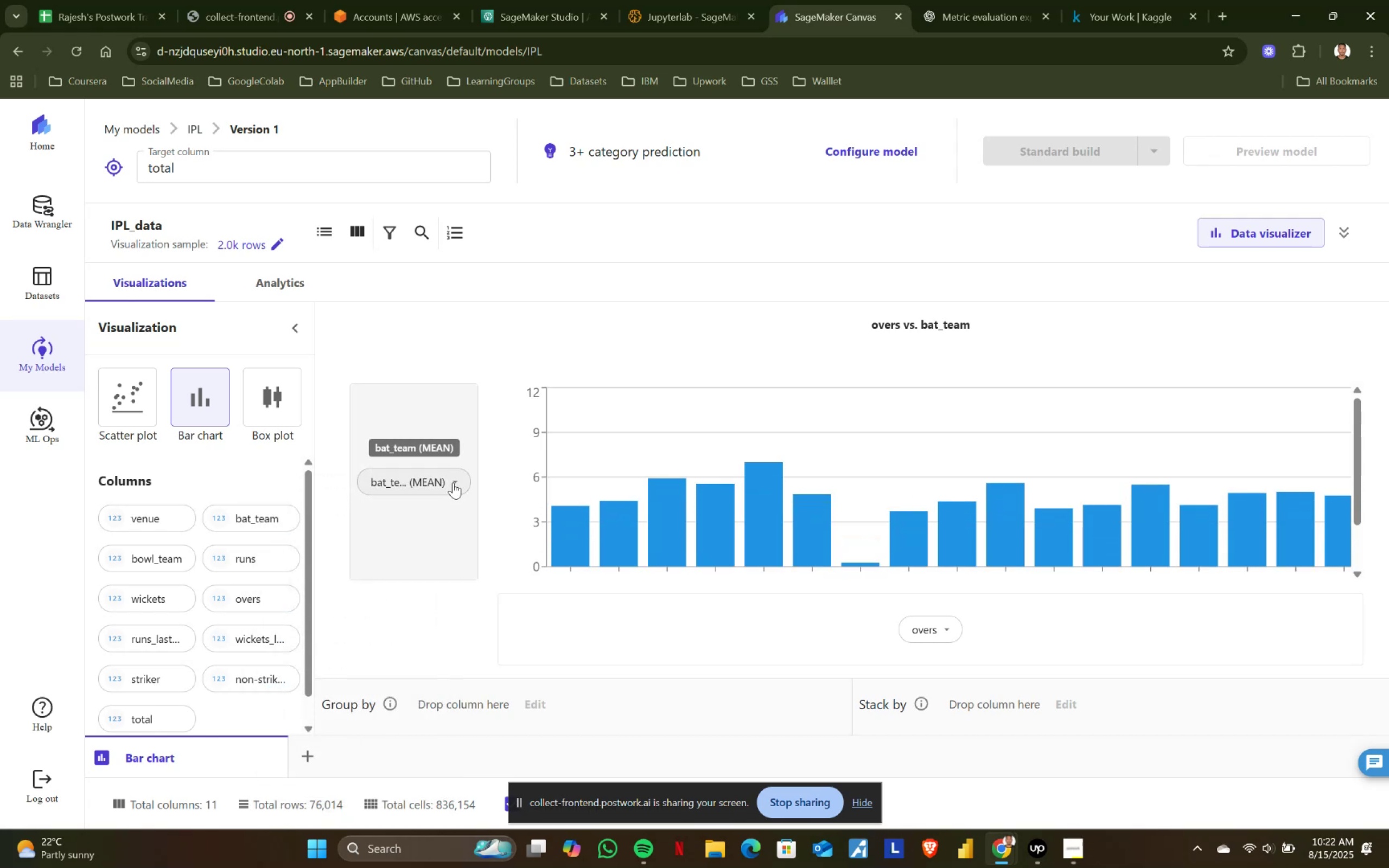 
left_click([453, 482])
 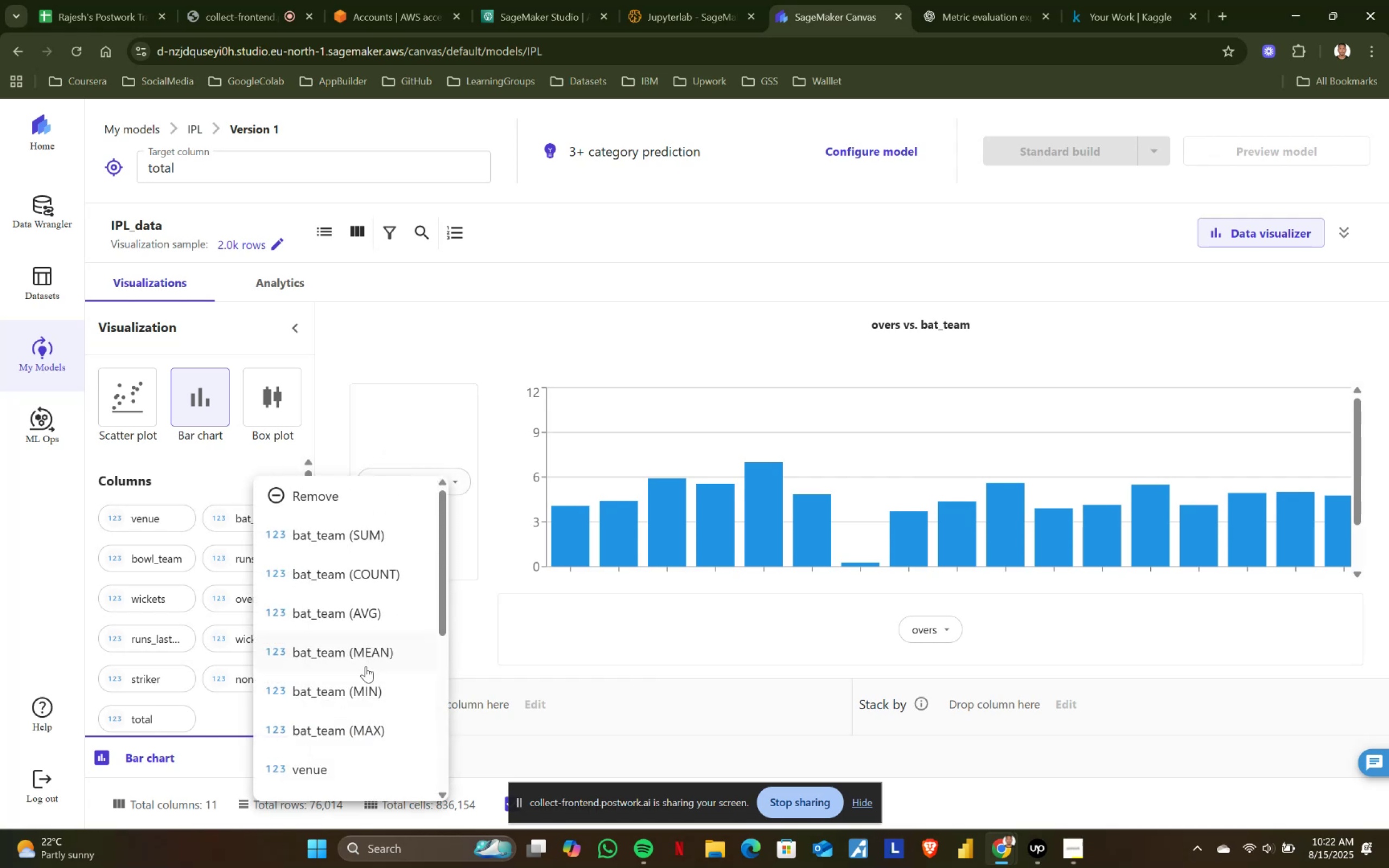 
left_click([364, 688])
 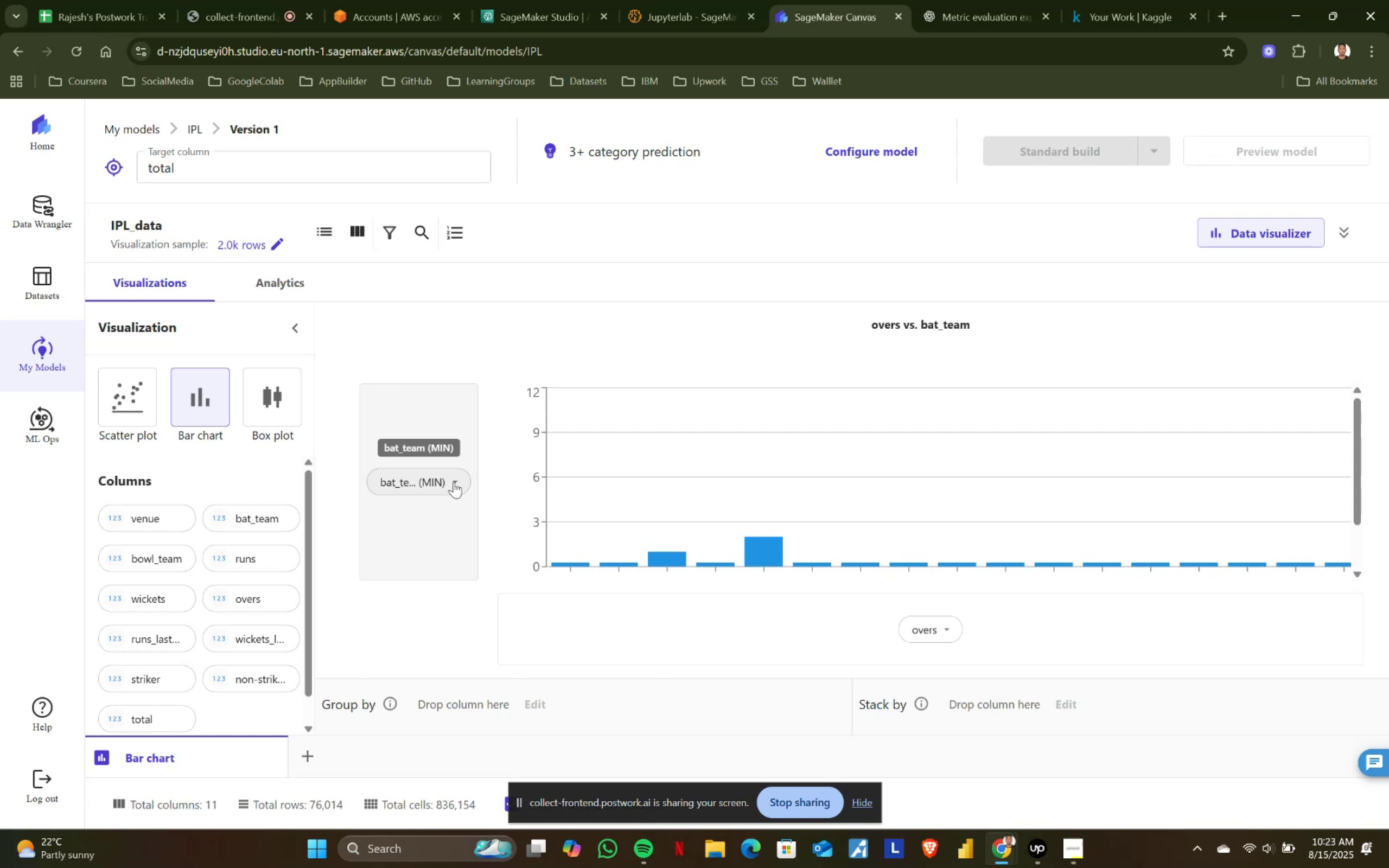 
wait(61.38)
 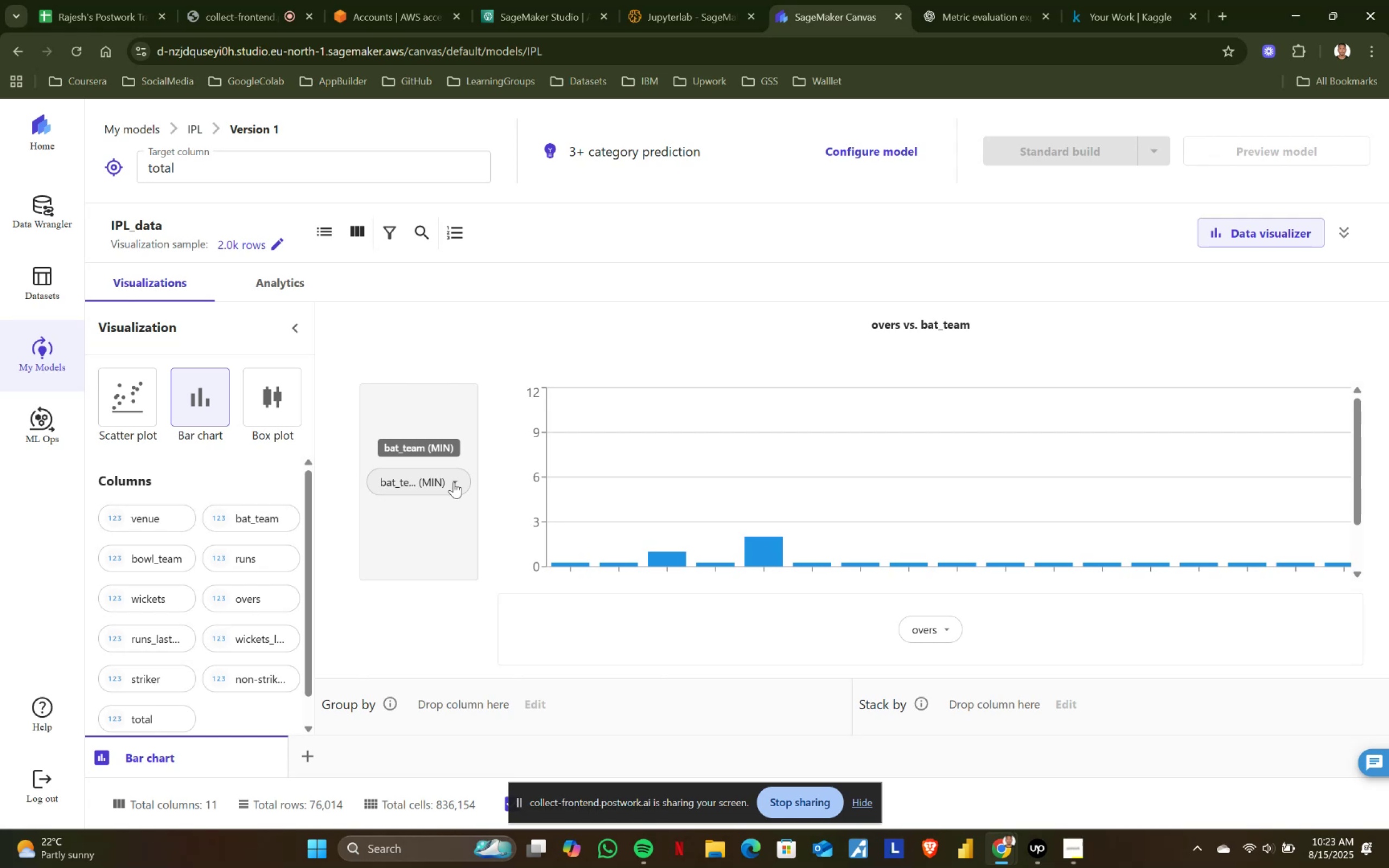 
left_click([454, 482])
 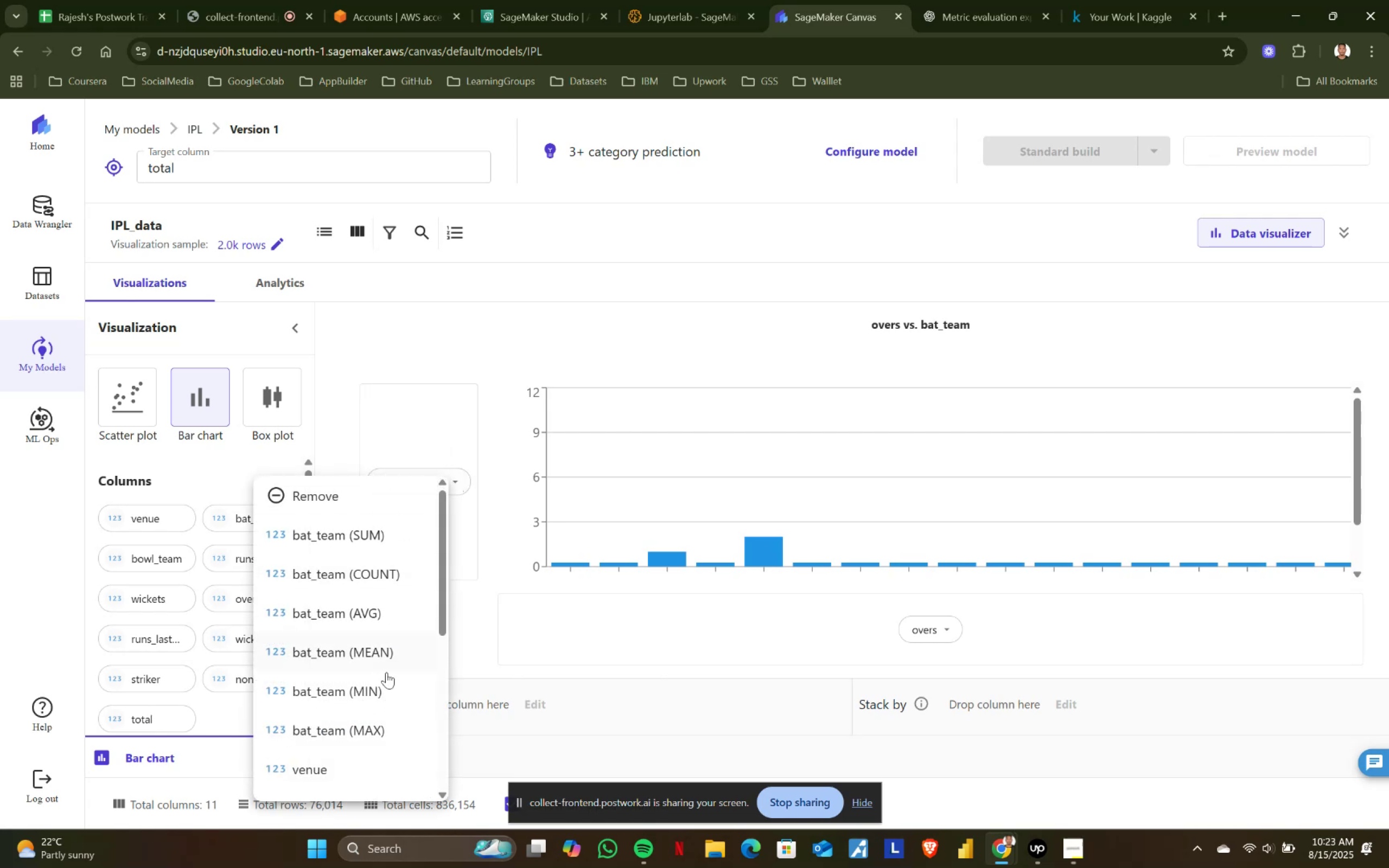 
left_click([378, 730])
 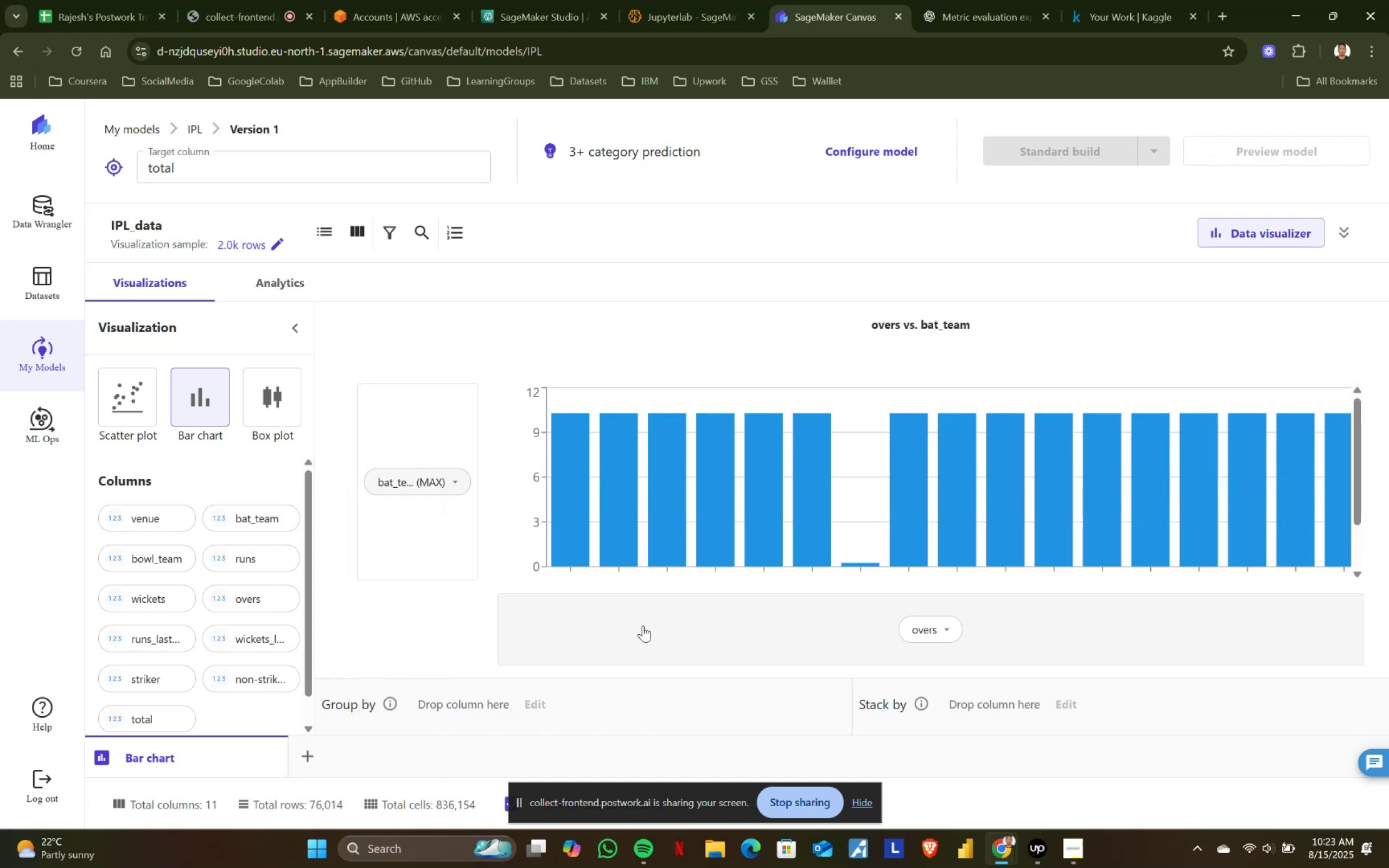 
scroll: coordinate [952, 552], scroll_direction: down, amount: 2.0
 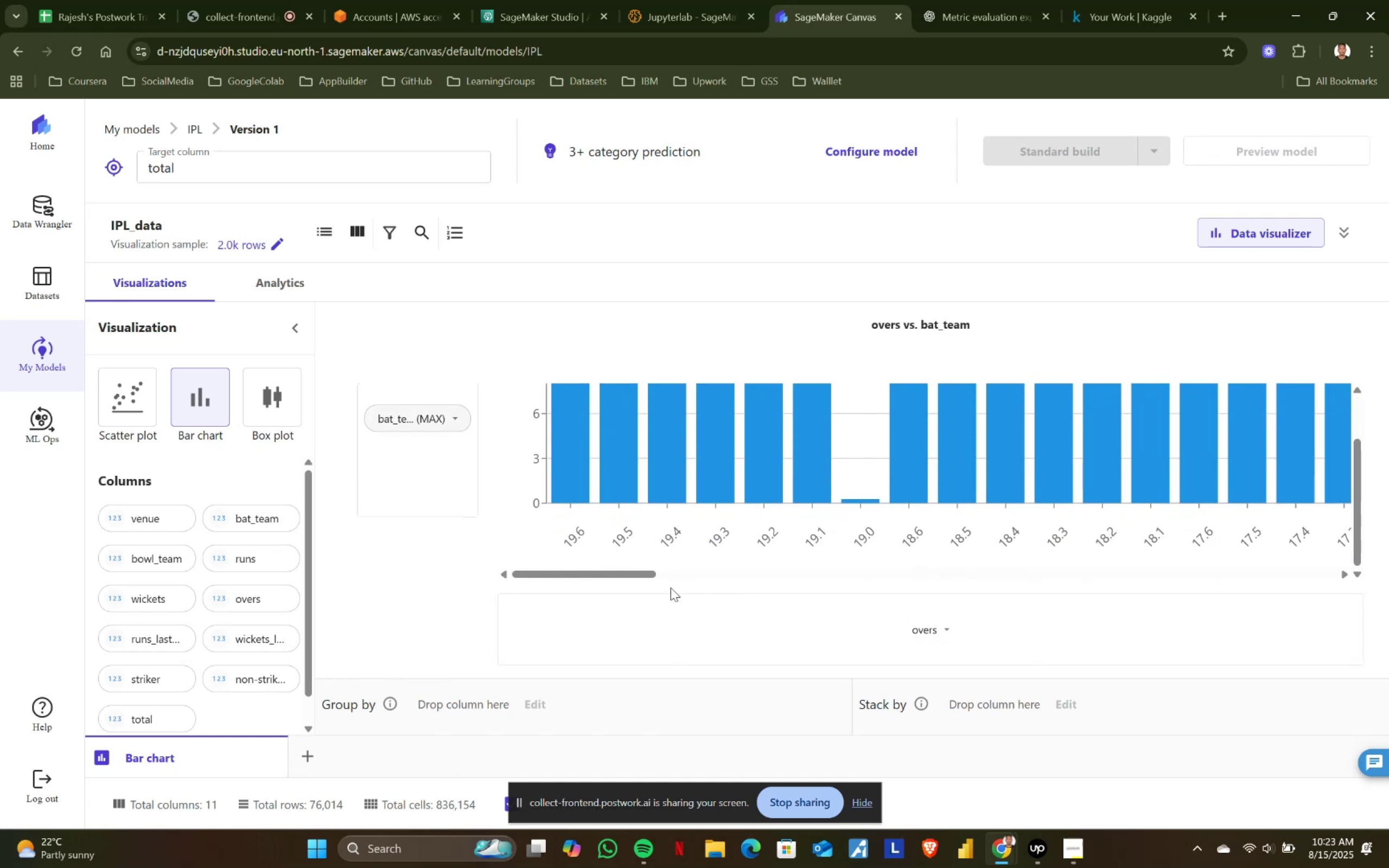 
left_click_drag(start_coordinate=[651, 575], to_coordinate=[1359, 565])
 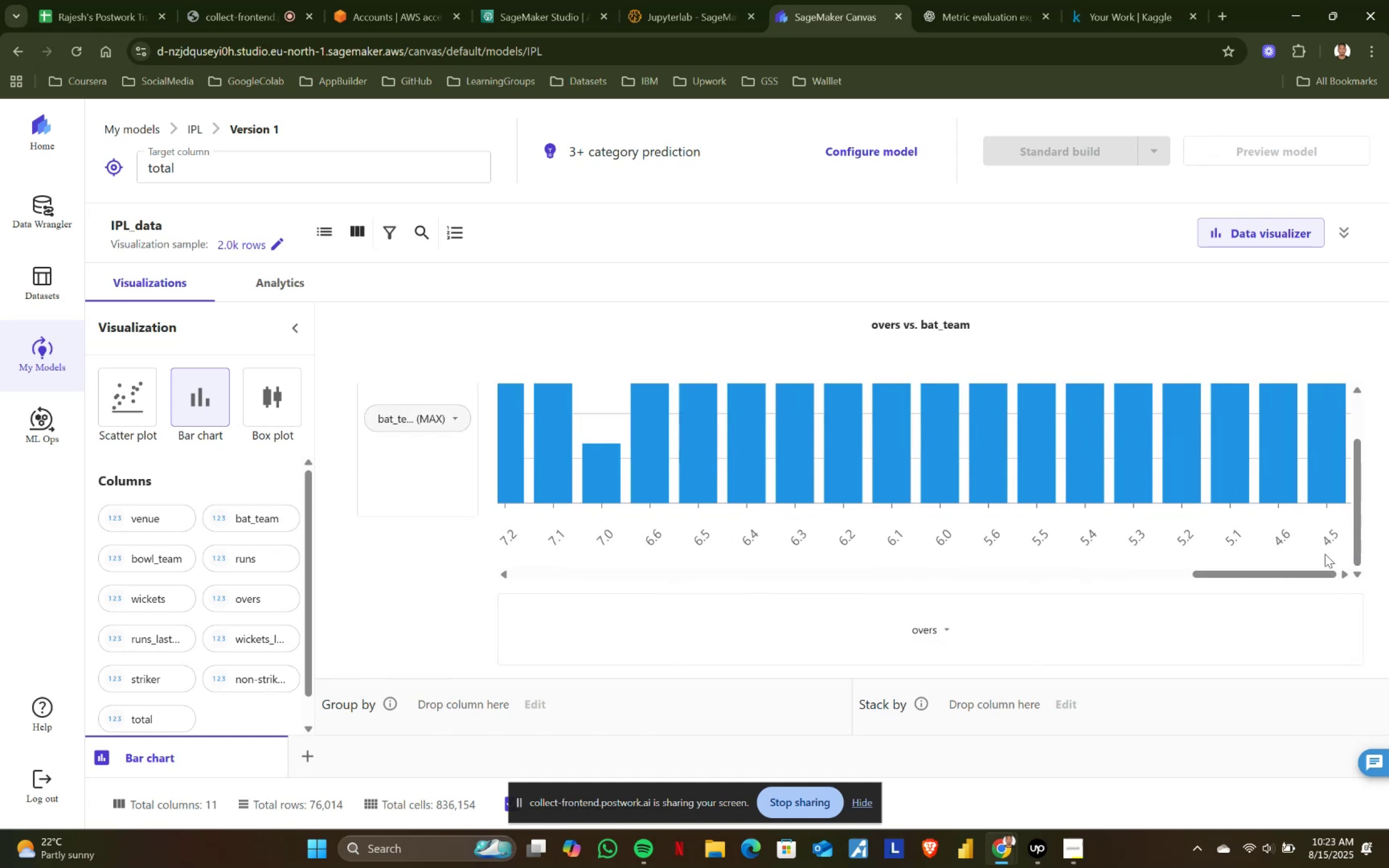 
scroll: coordinate [1220, 512], scroll_direction: up, amount: 4.0
 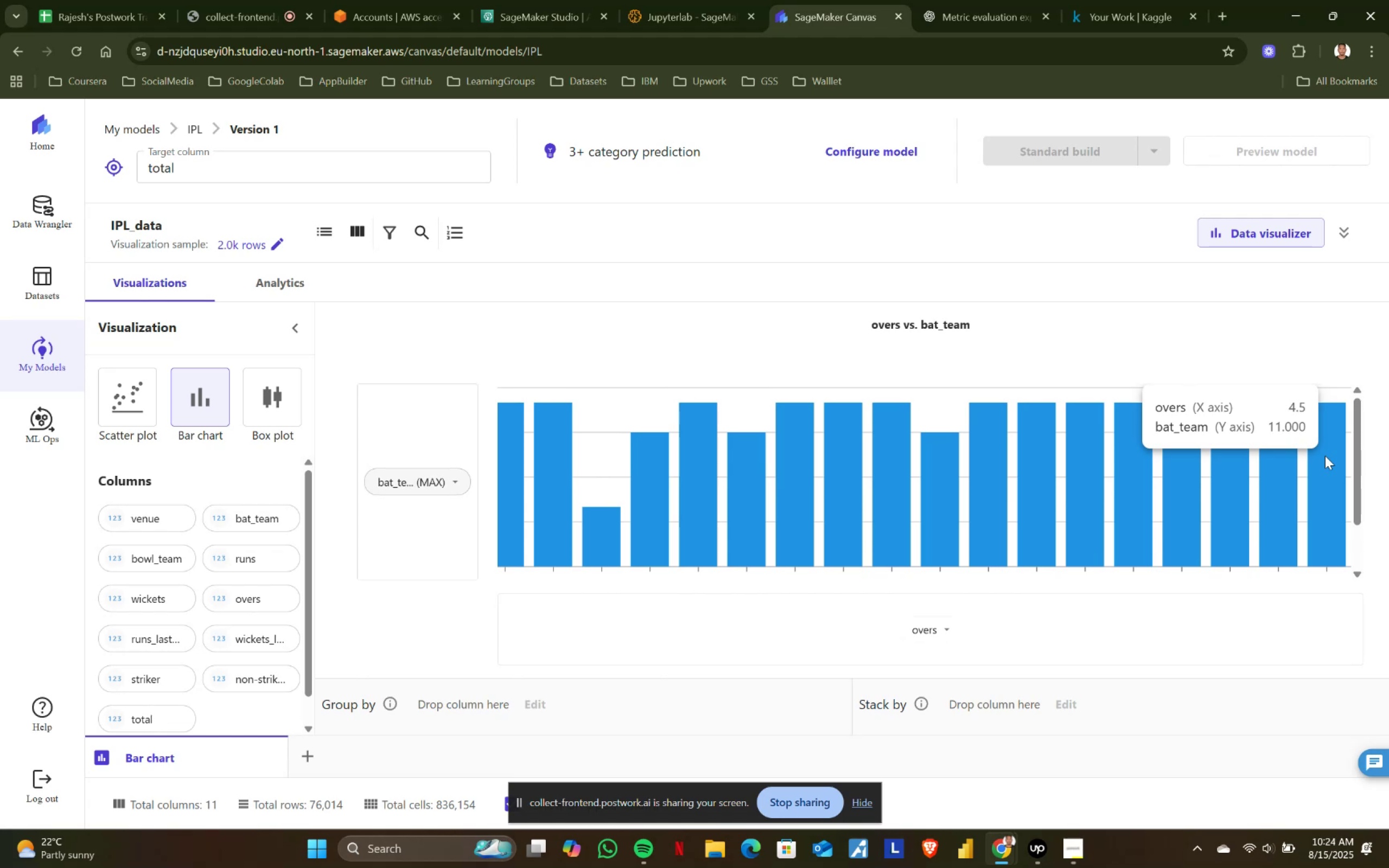 
wait(72.2)
 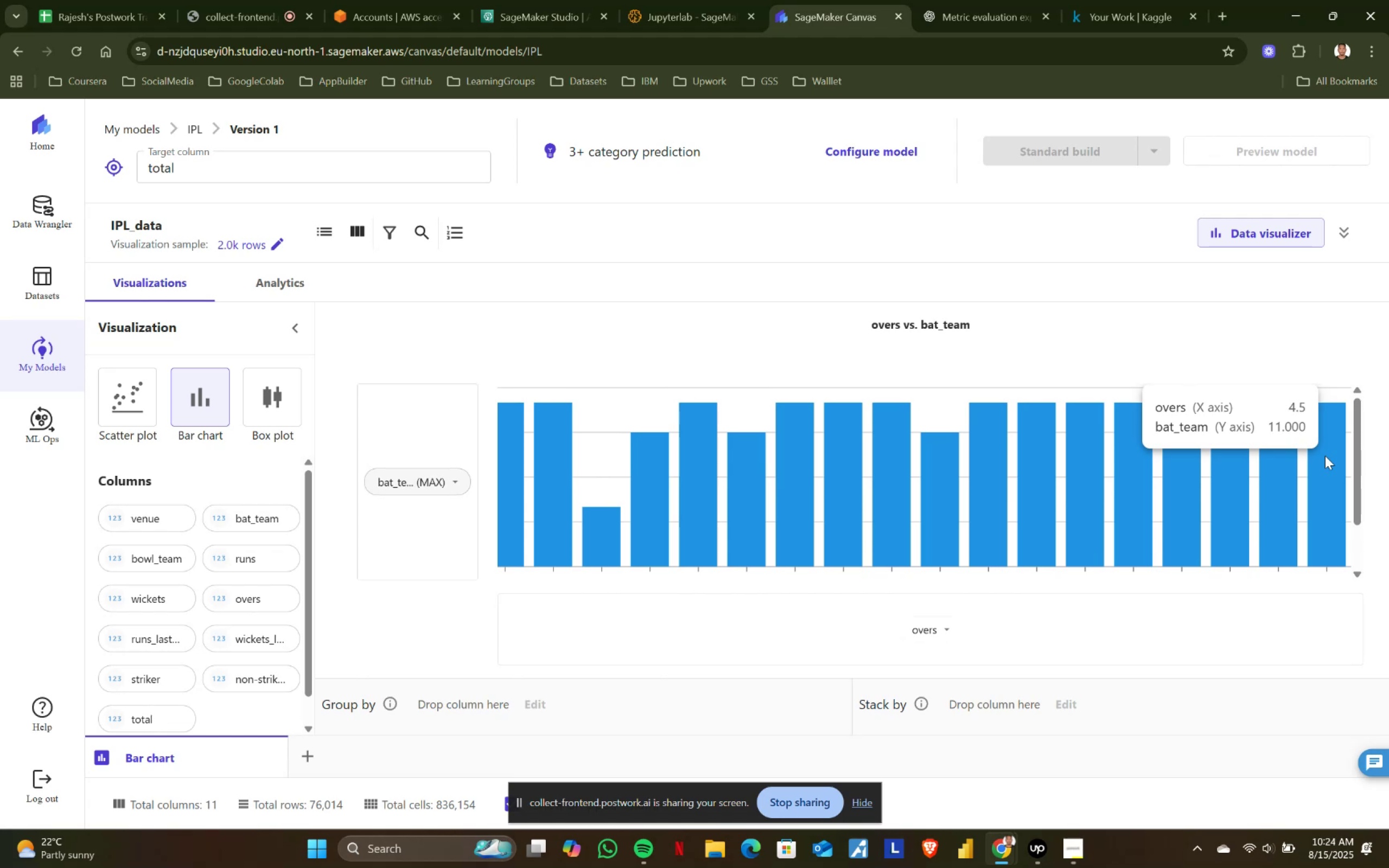 
left_click([451, 475])
 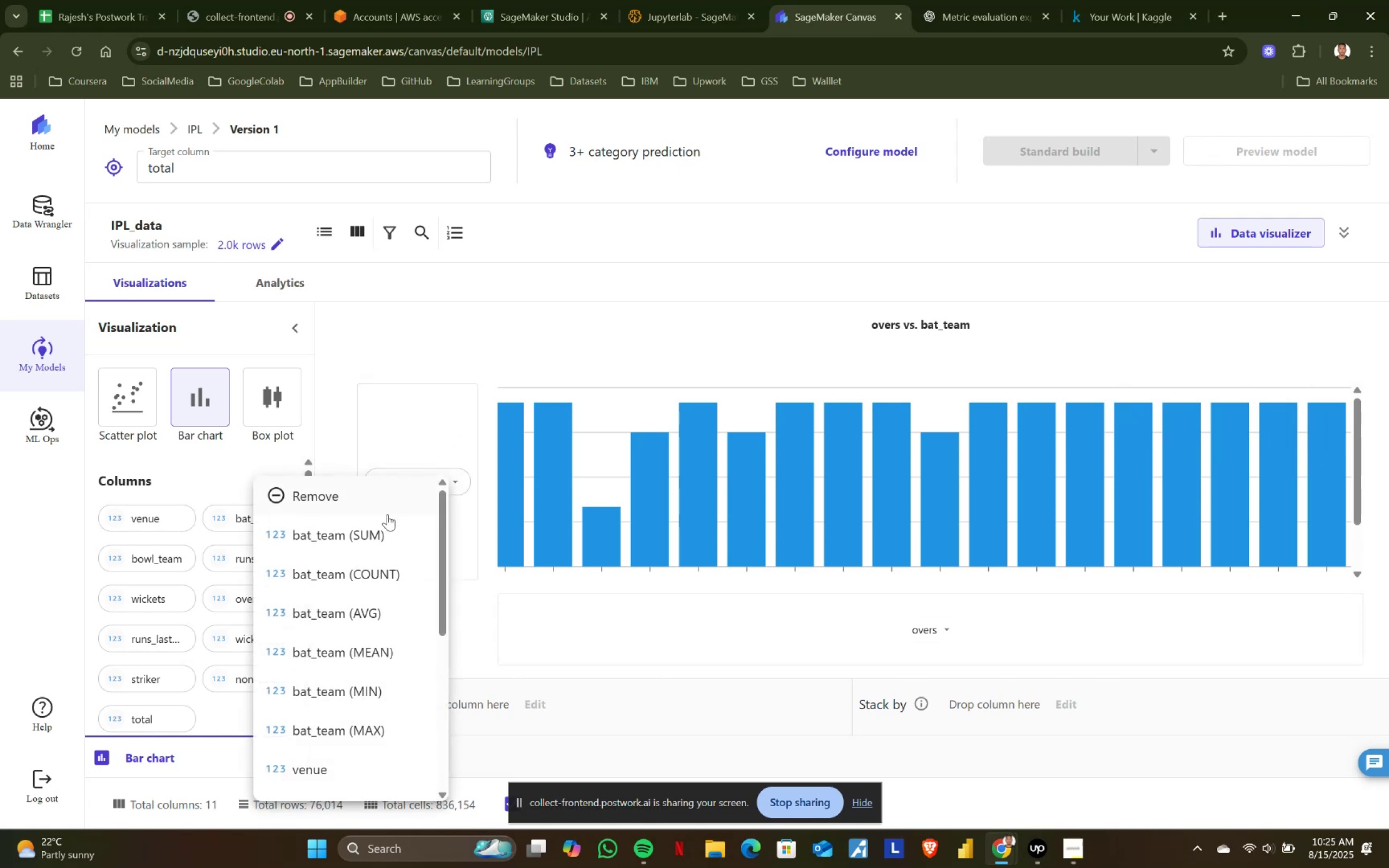 
left_click([359, 533])
 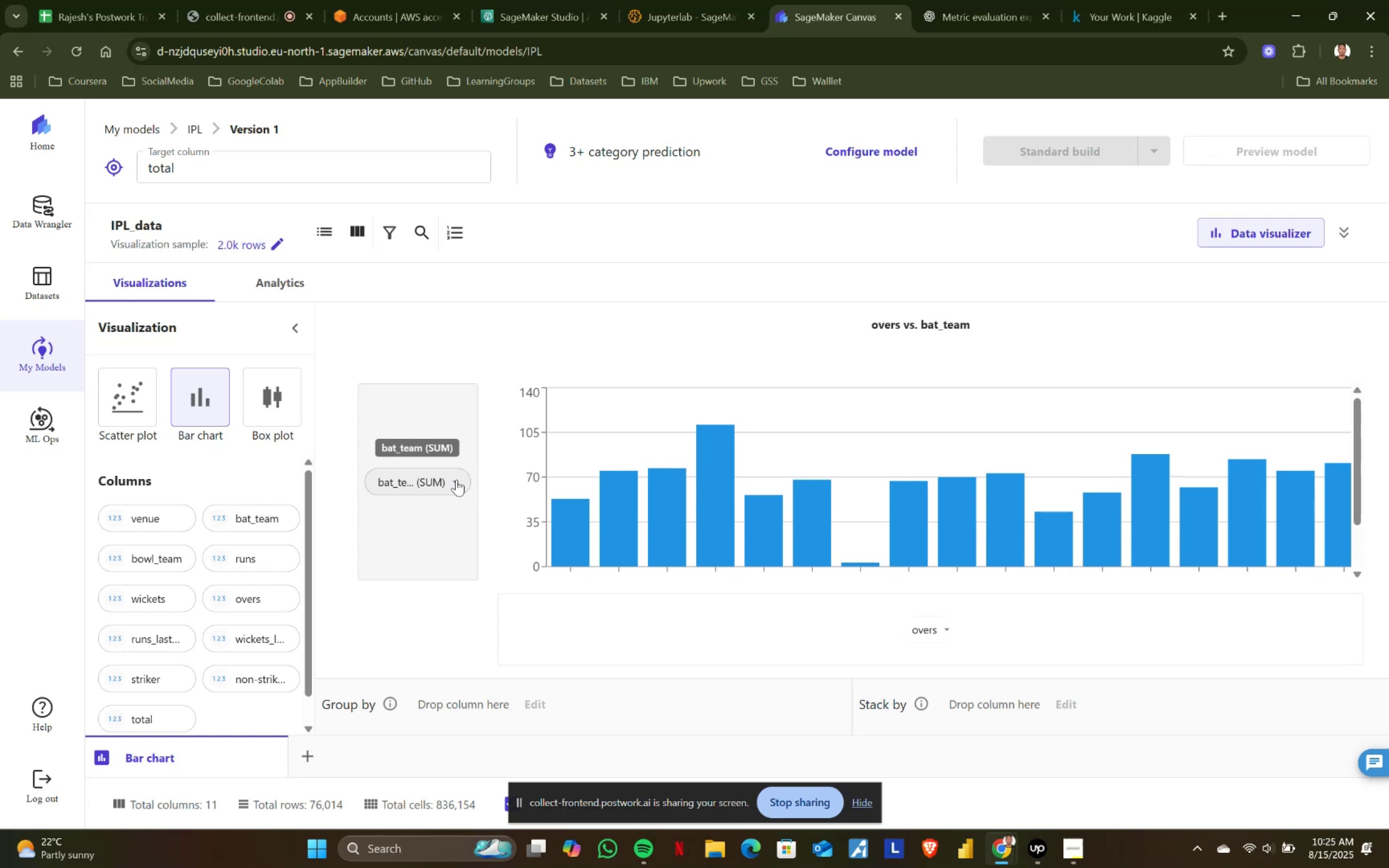 
wait(21.63)
 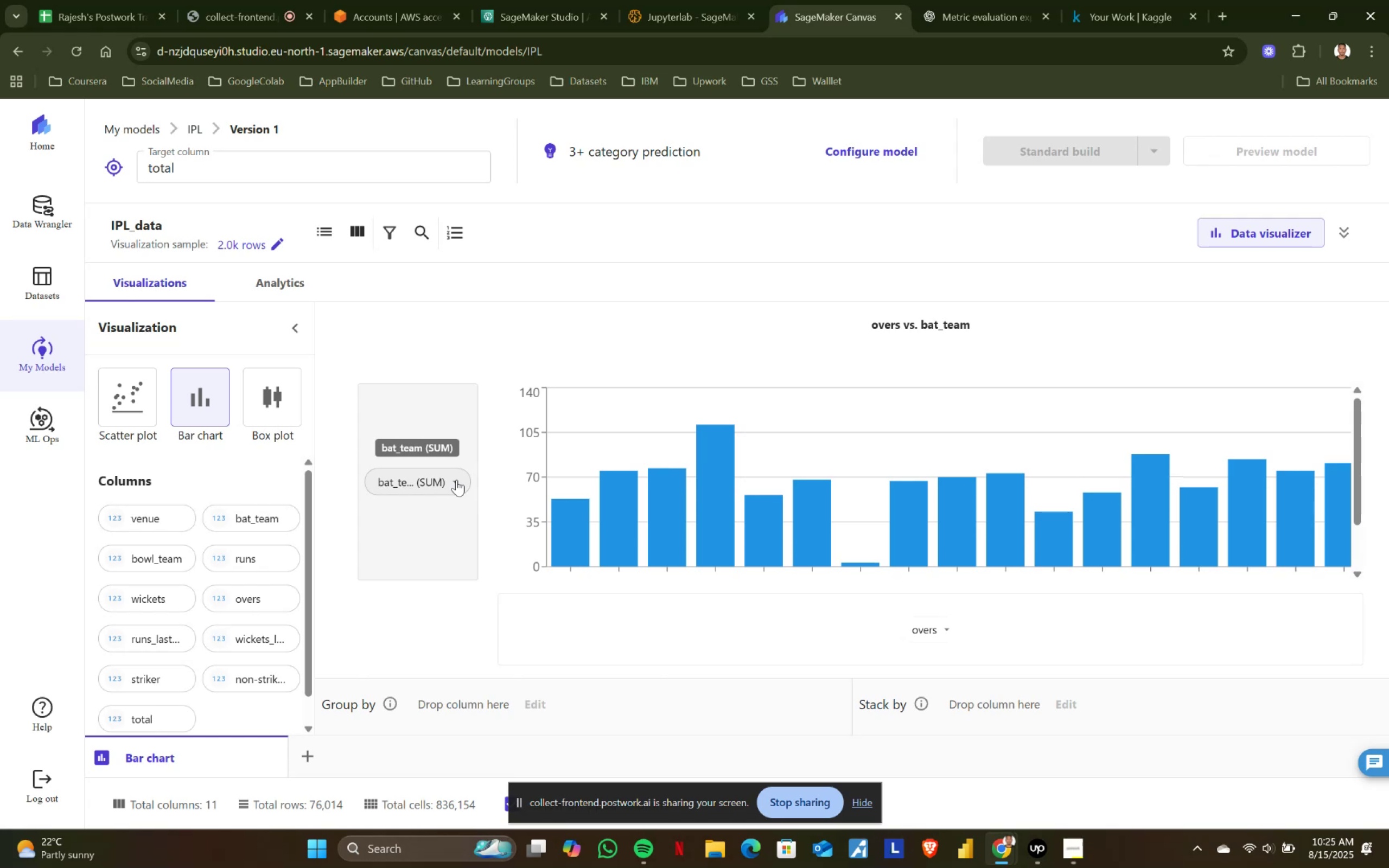 
left_click([456, 480])
 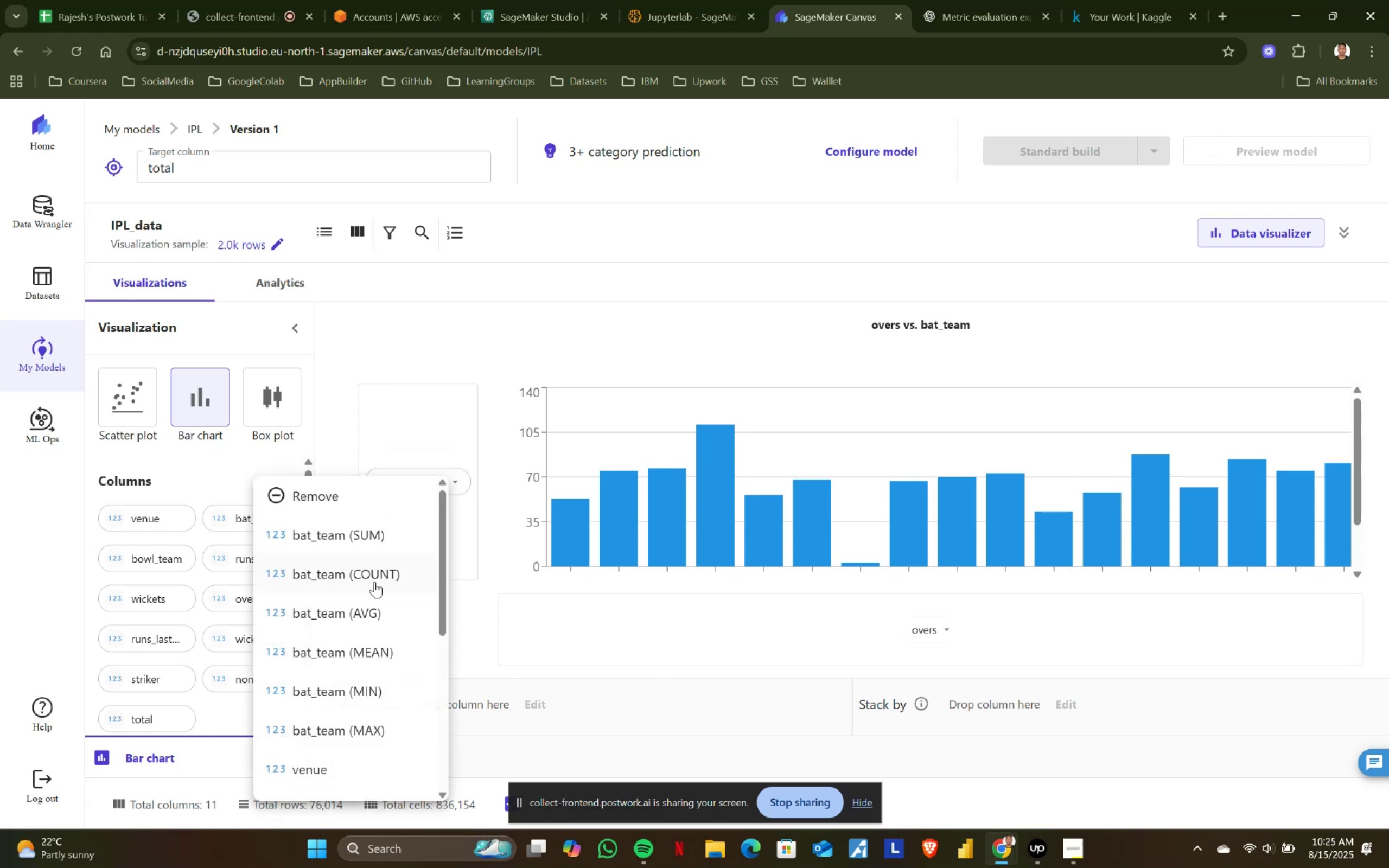 
left_click([374, 582])
 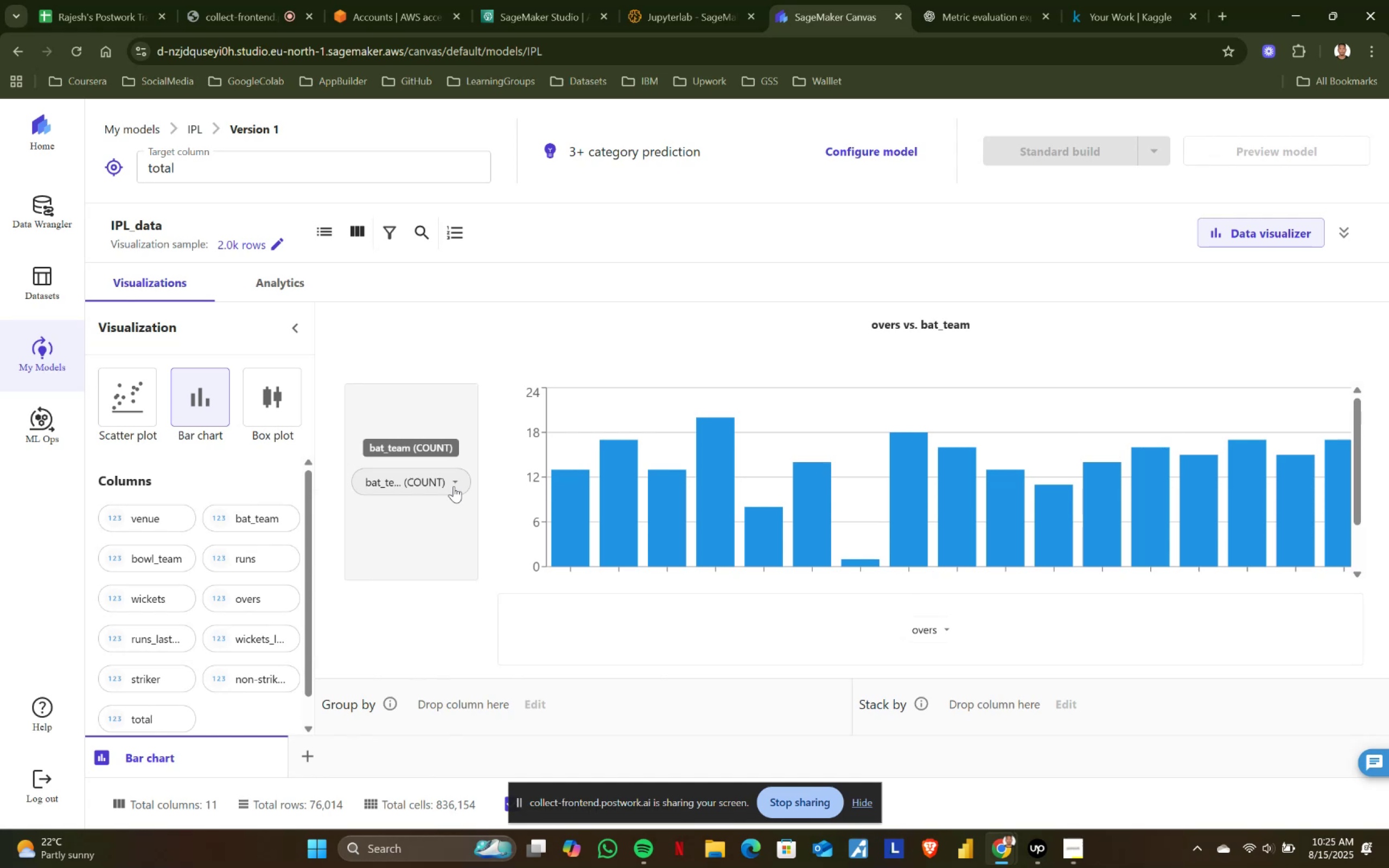 
wait(17.34)
 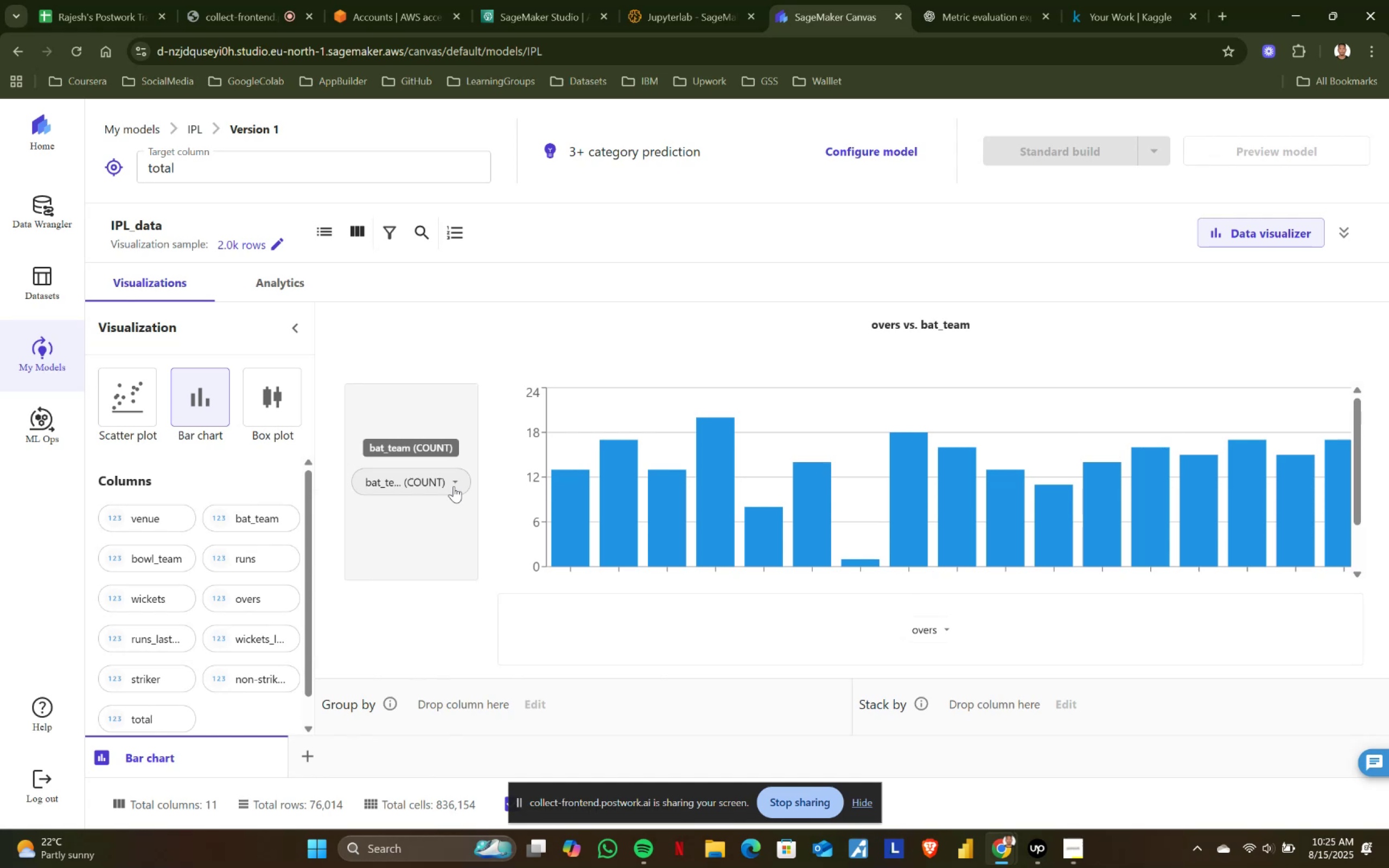 
left_click([454, 486])
 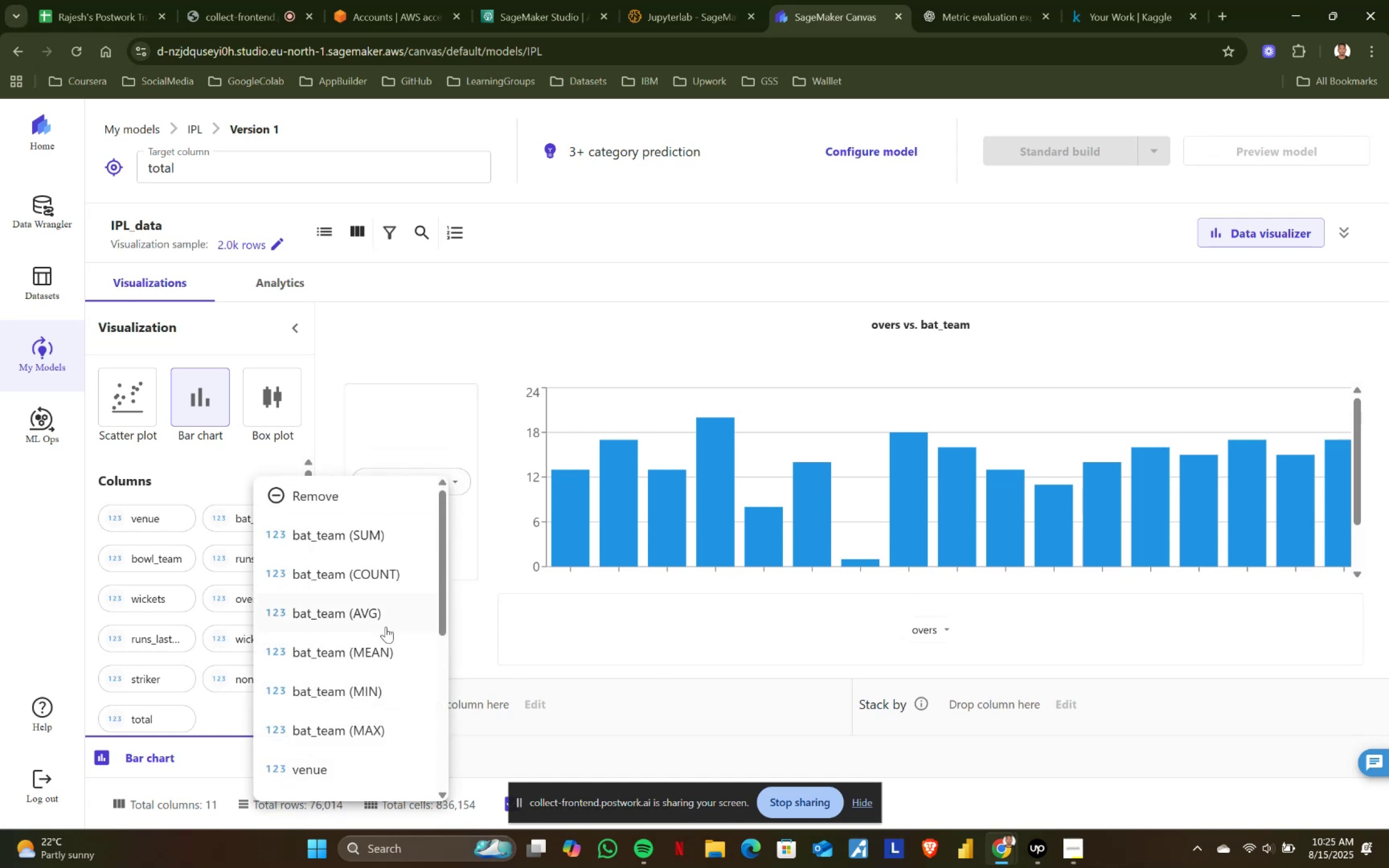 
left_click([387, 611])
 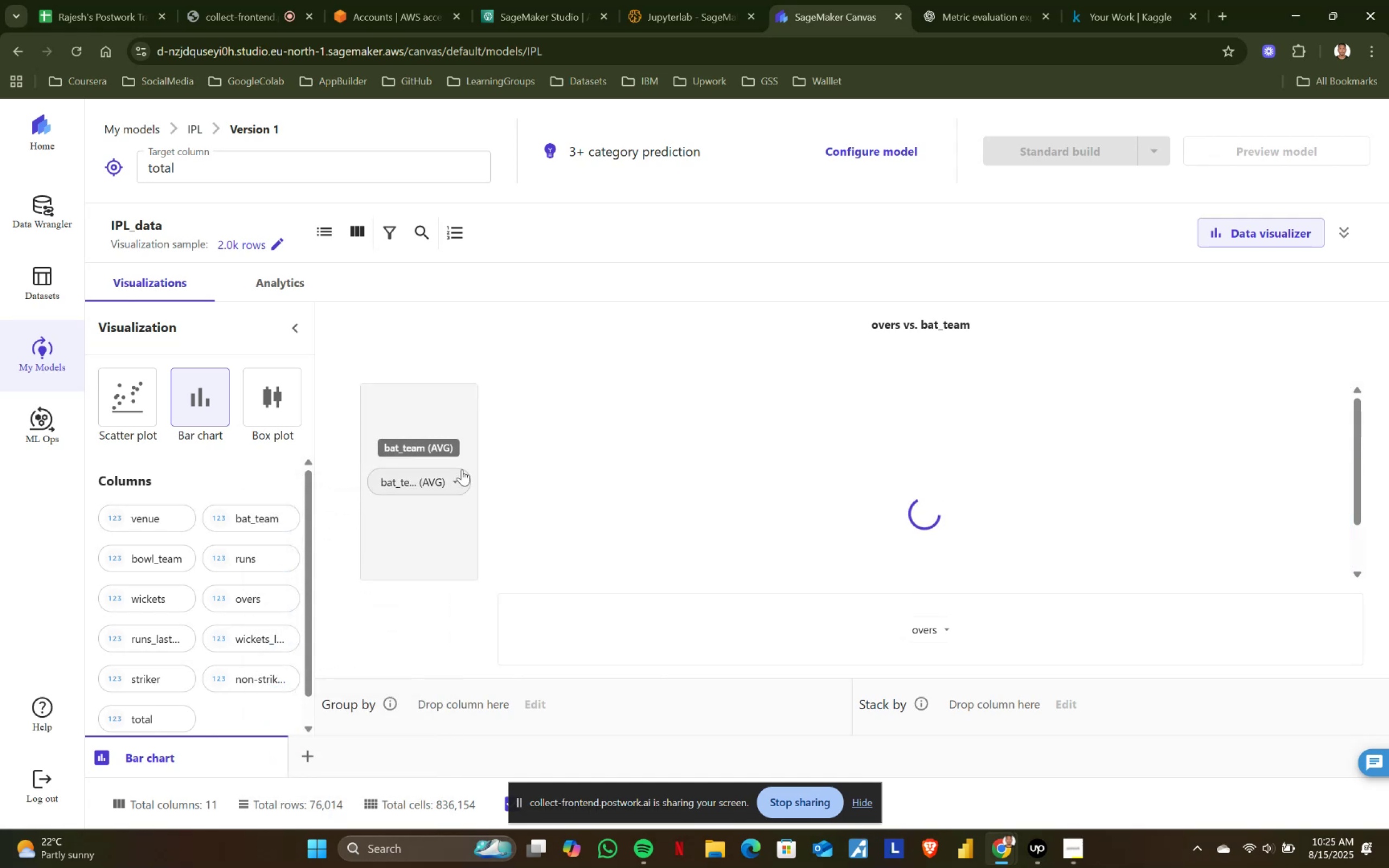 
left_click([244, 0])
 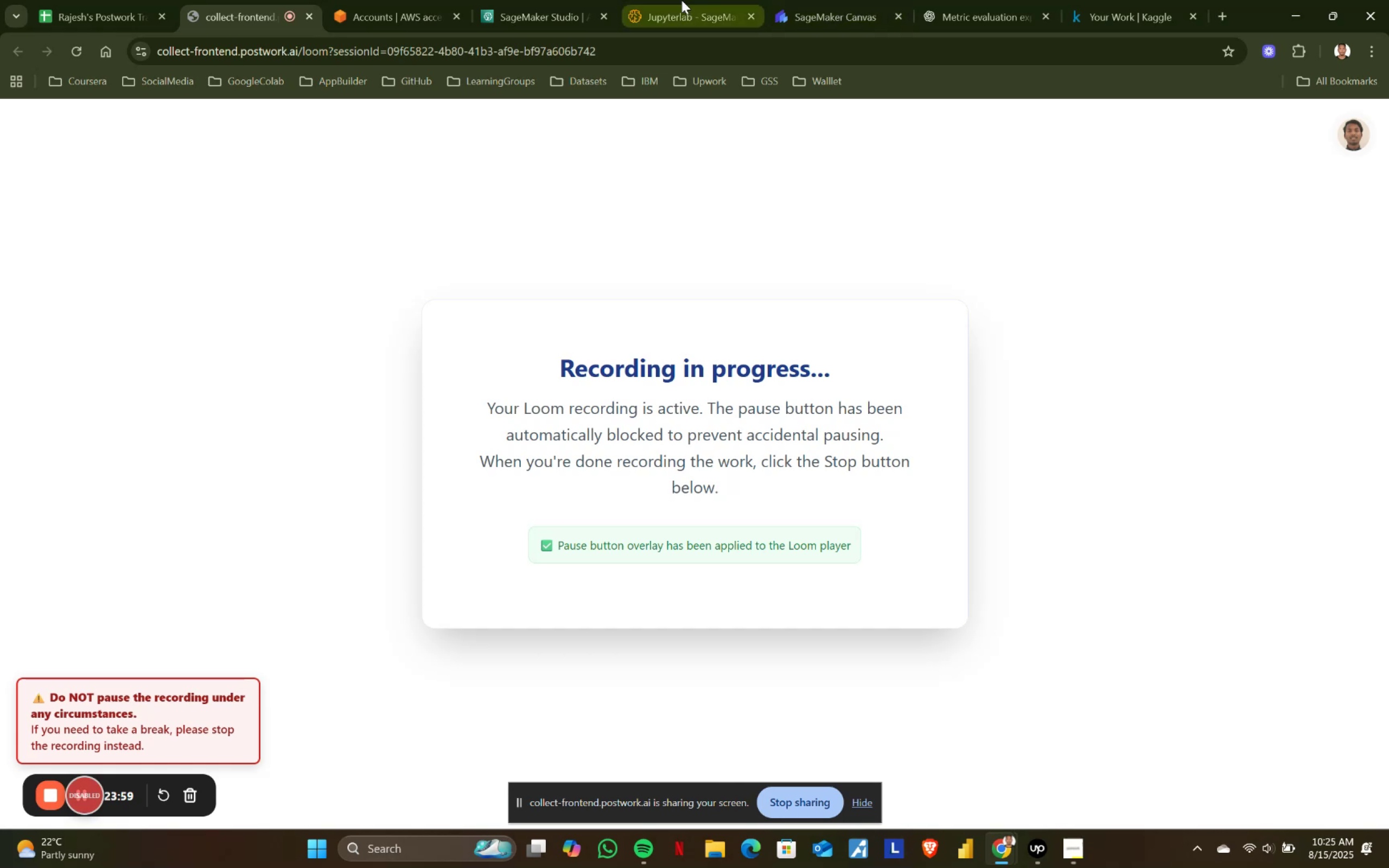 
double_click([805, 0])
 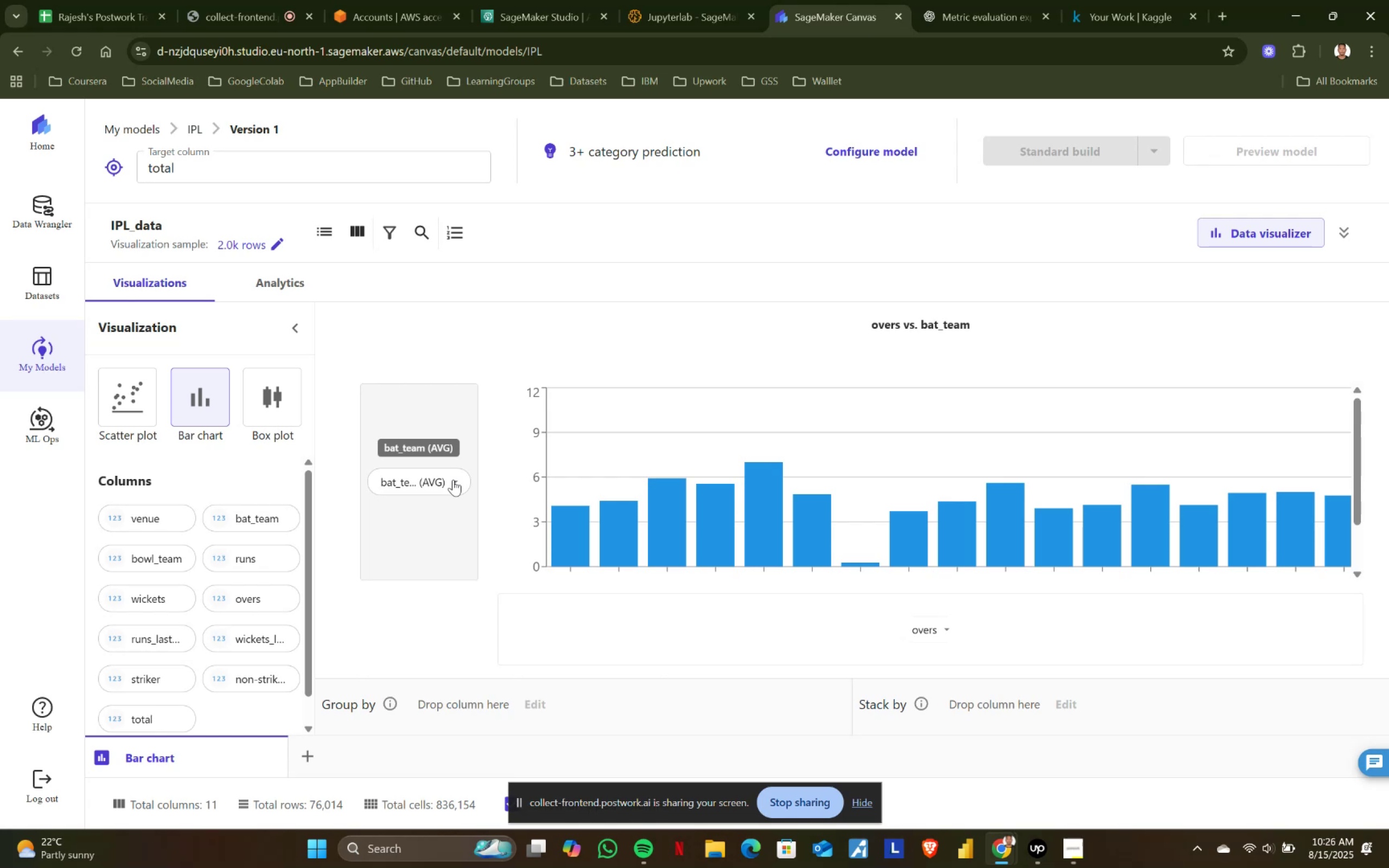 
wait(42.06)
 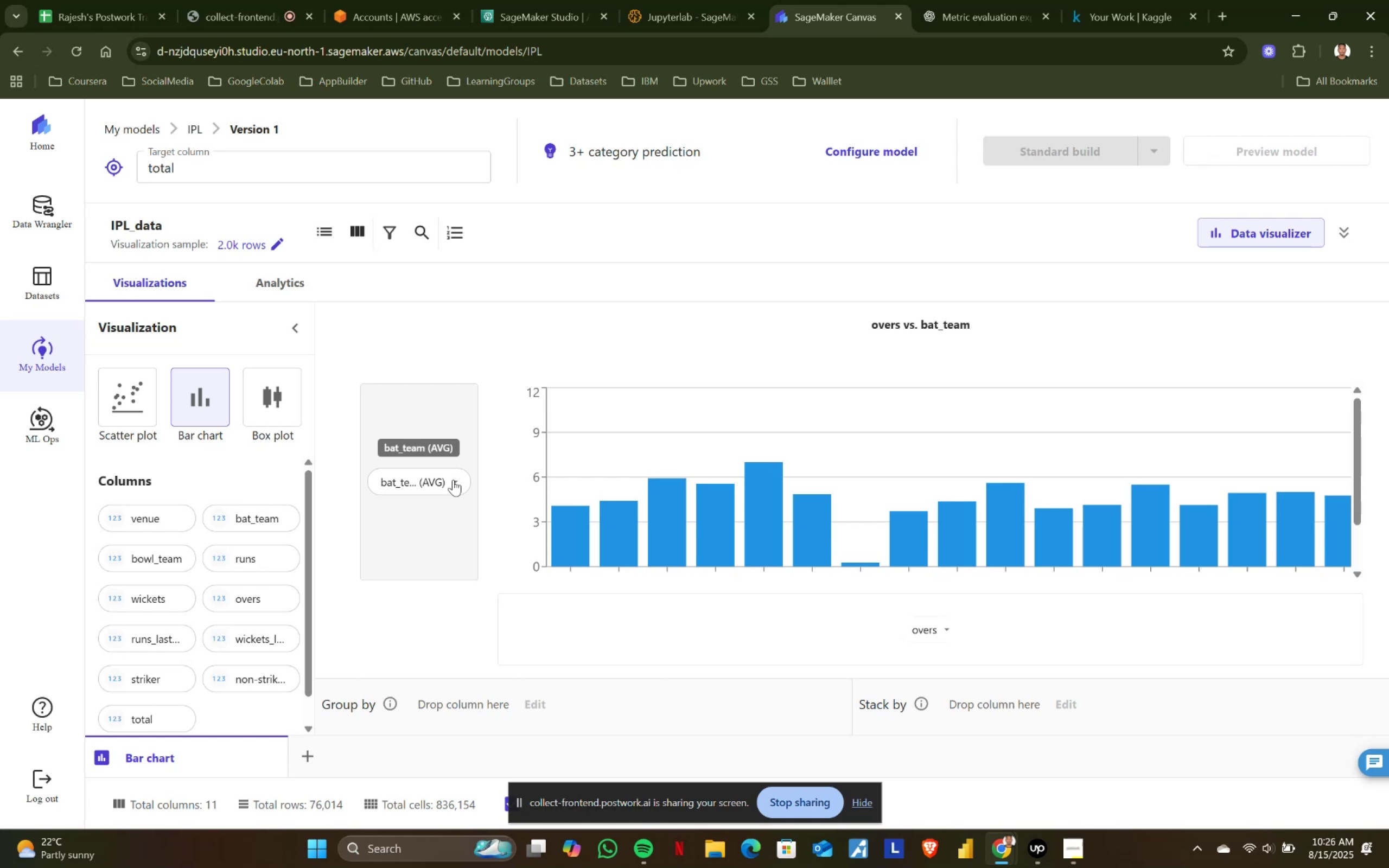 
left_click([453, 480])
 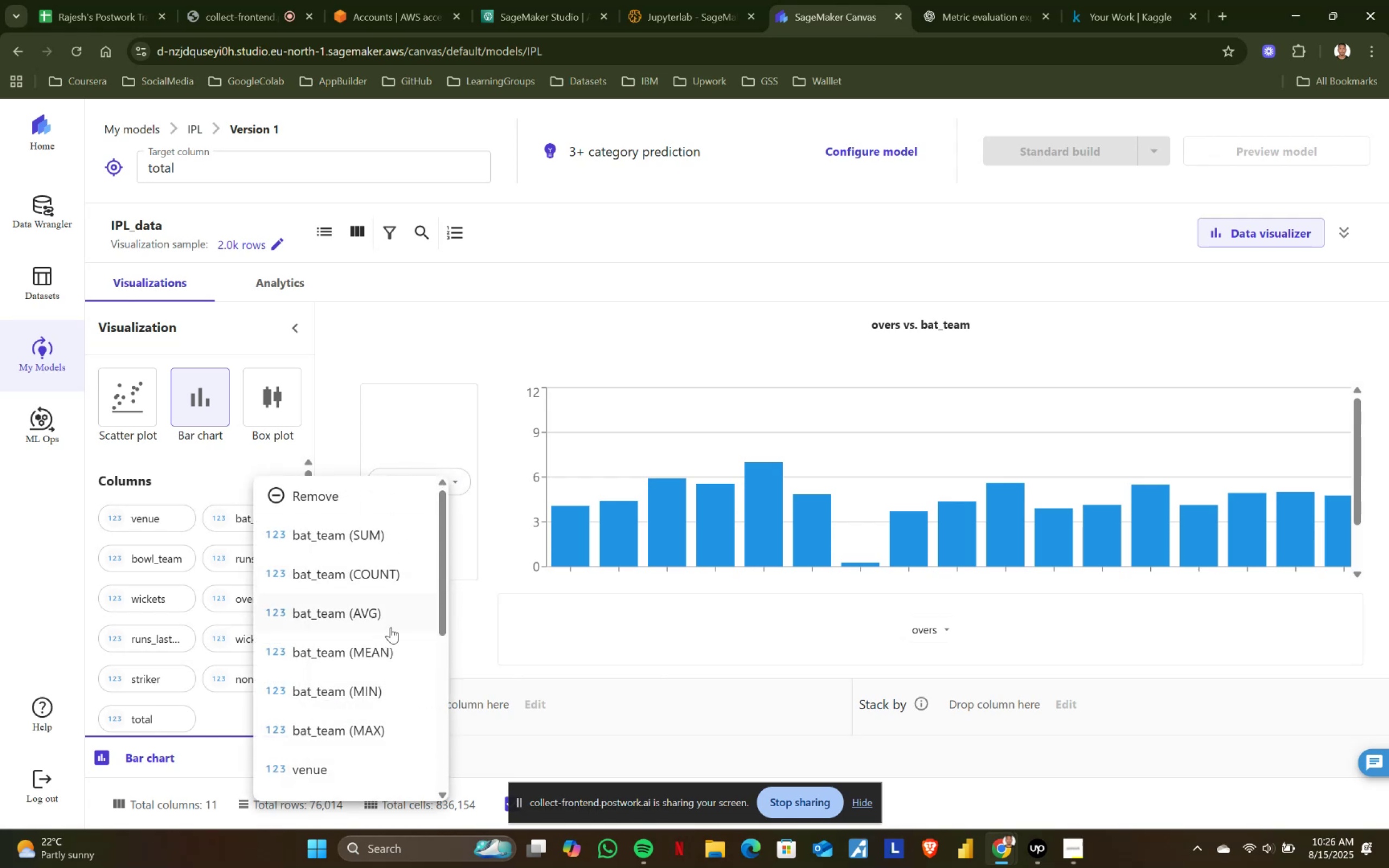 
left_click([387, 642])
 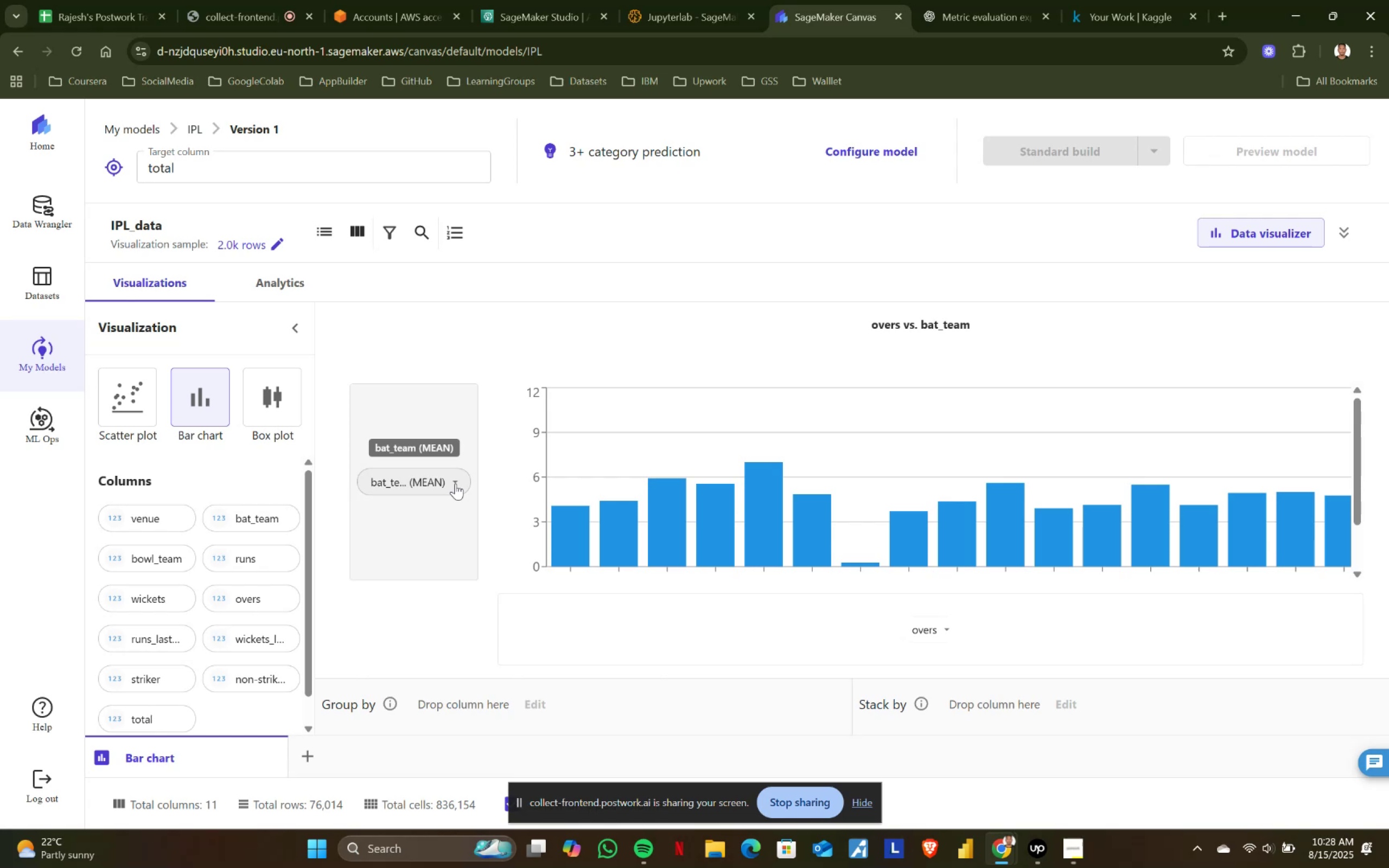 
wait(106.42)
 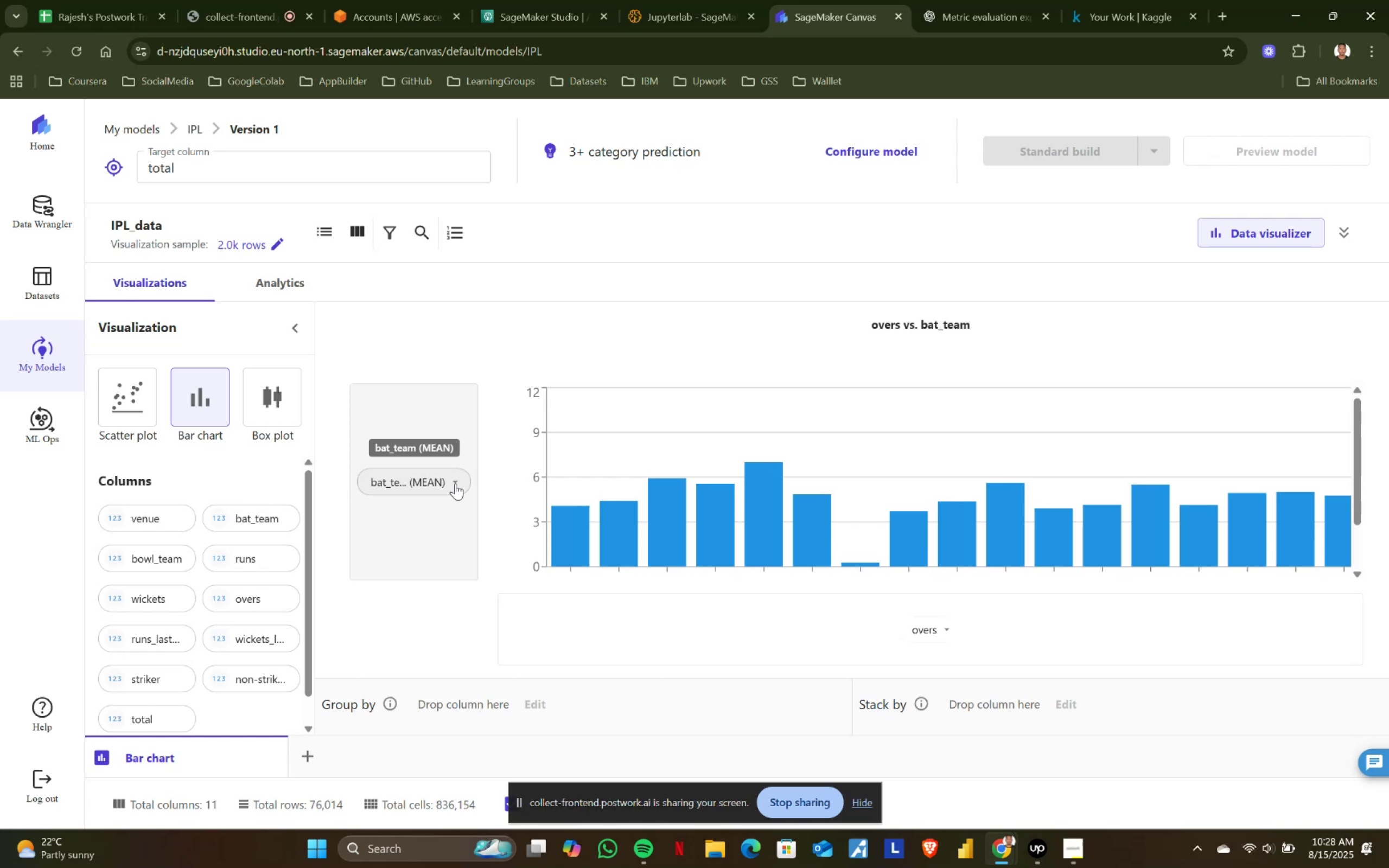 
left_click([455, 483])
 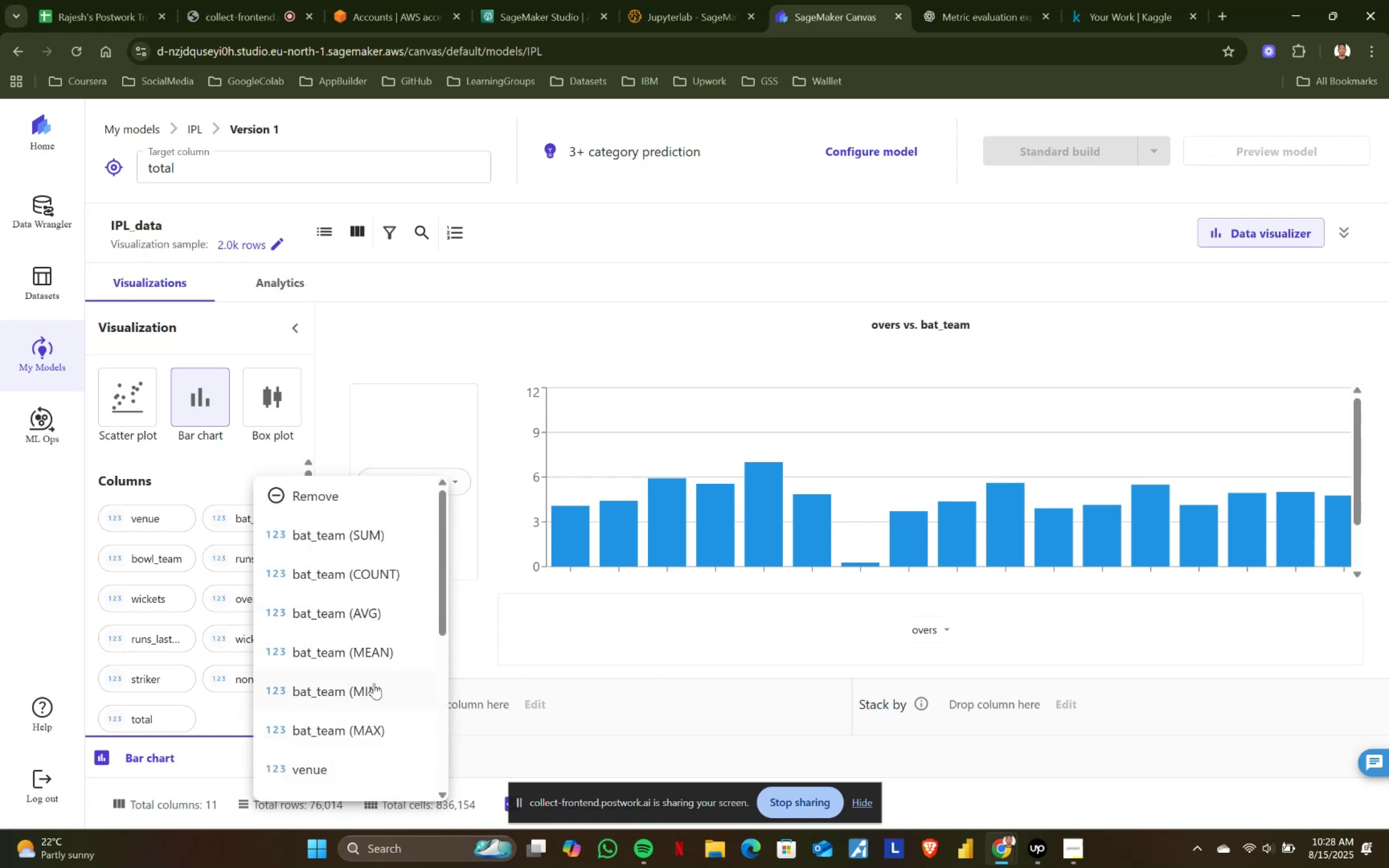 
left_click([366, 696])
 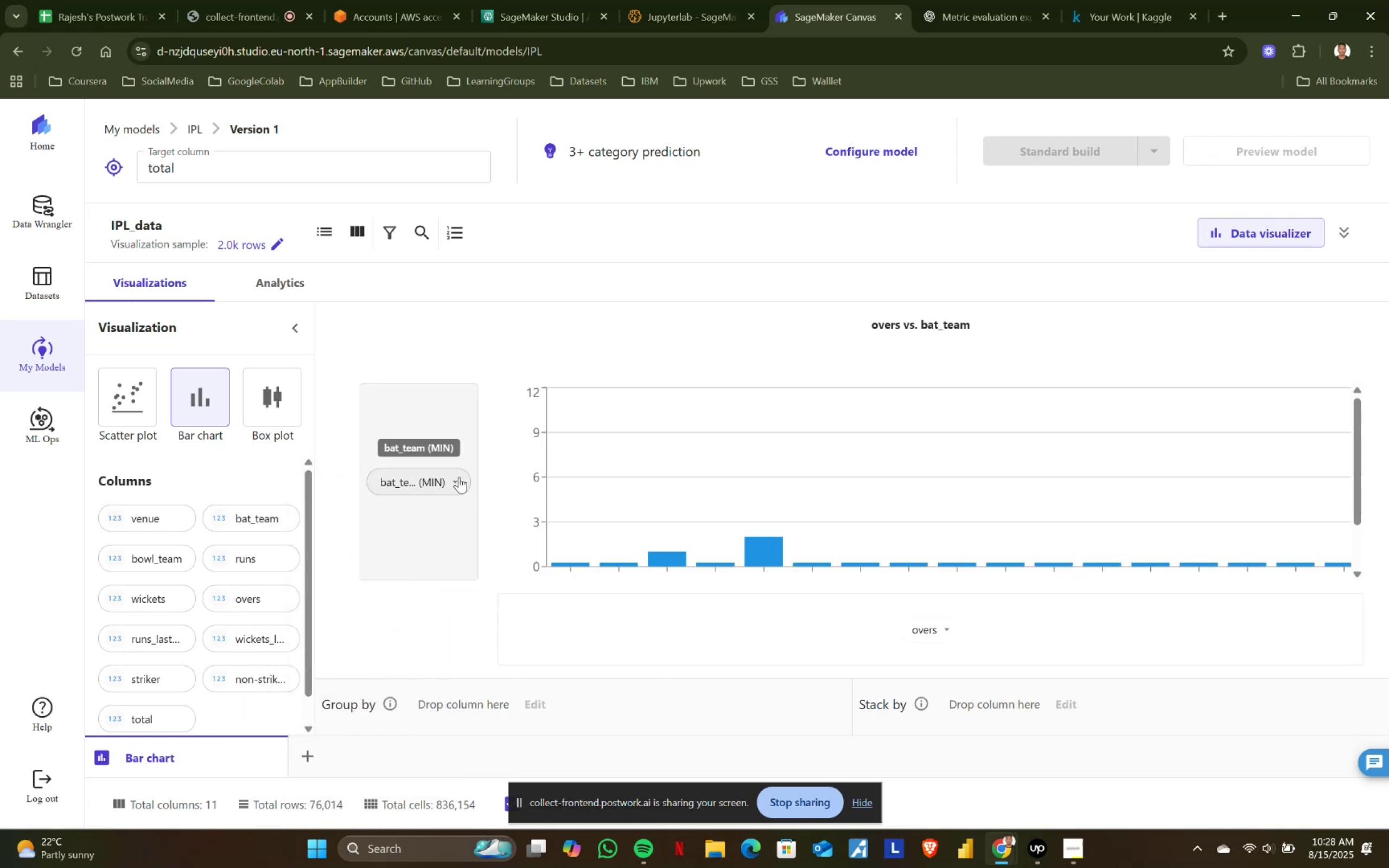 
left_click([459, 477])
 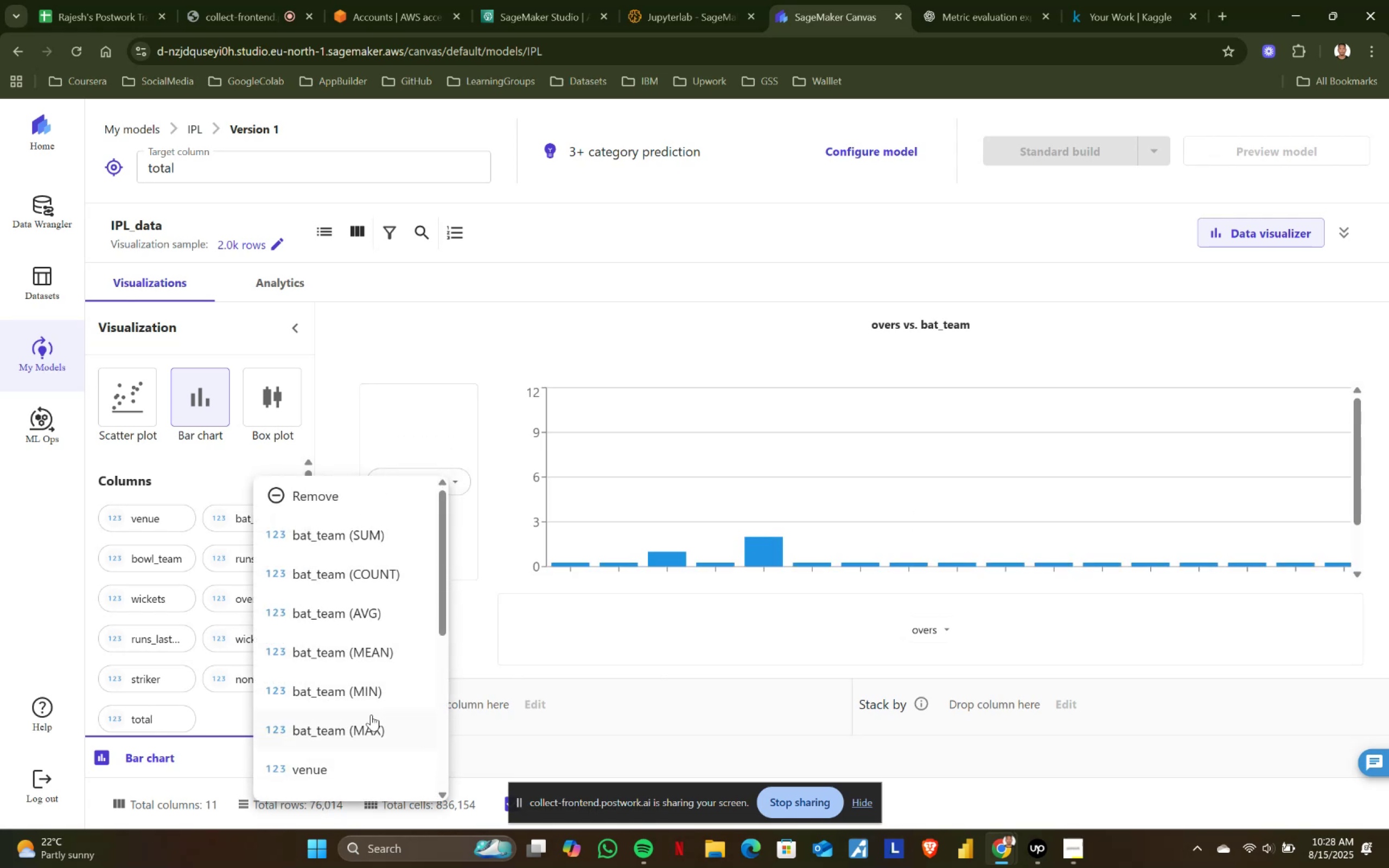 
left_click([365, 737])
 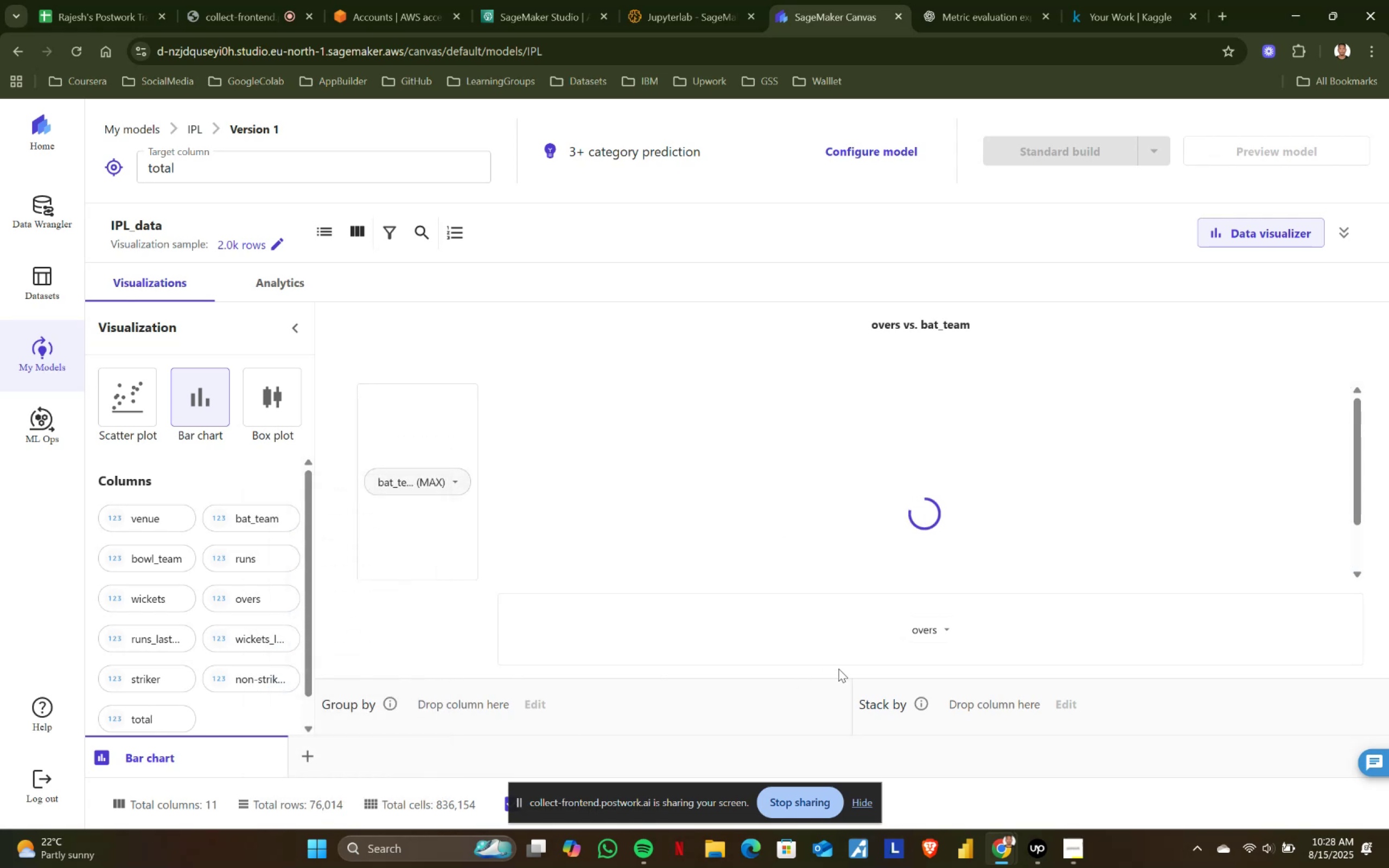 
mouse_move([959, 615])
 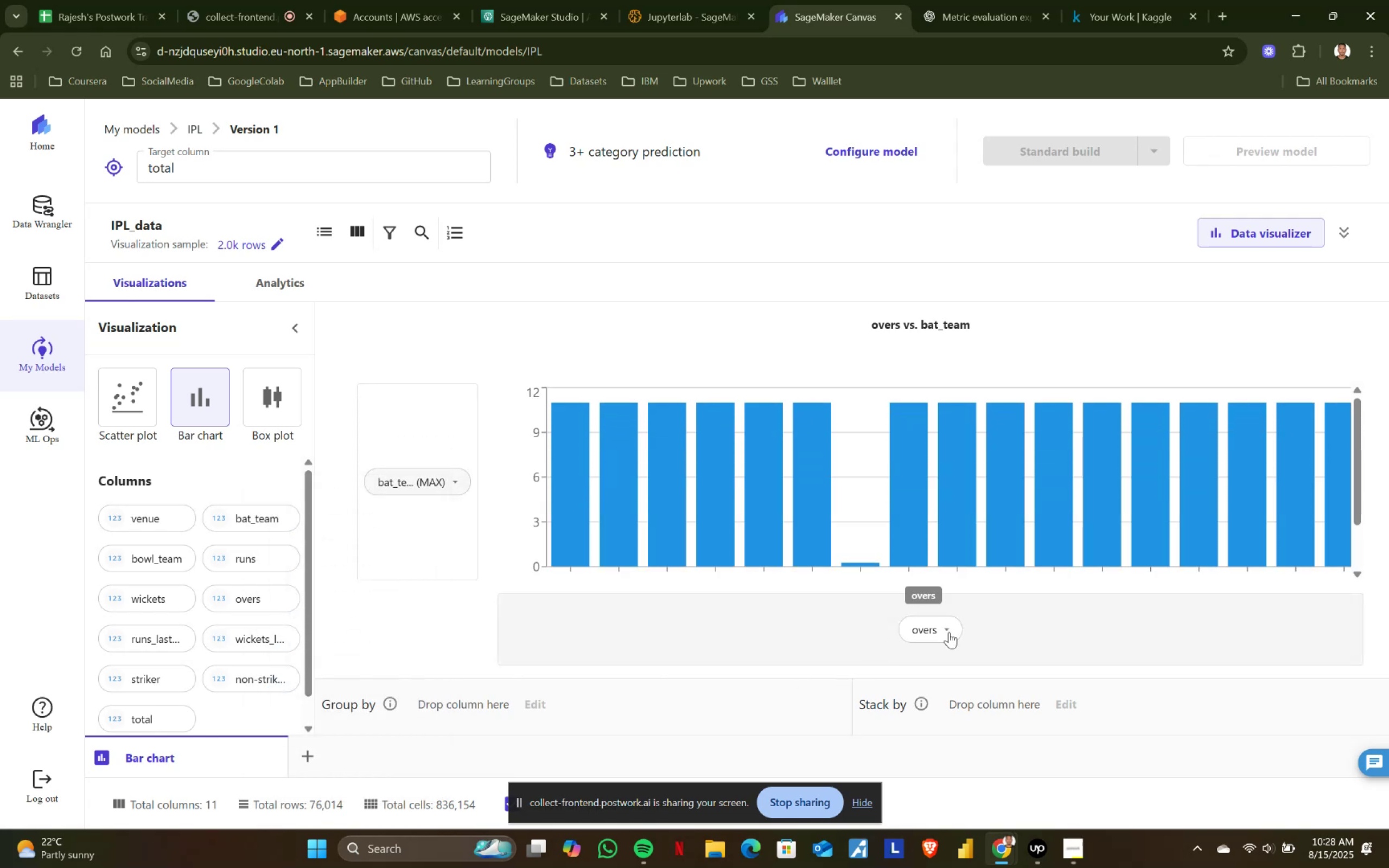 
left_click([945, 631])
 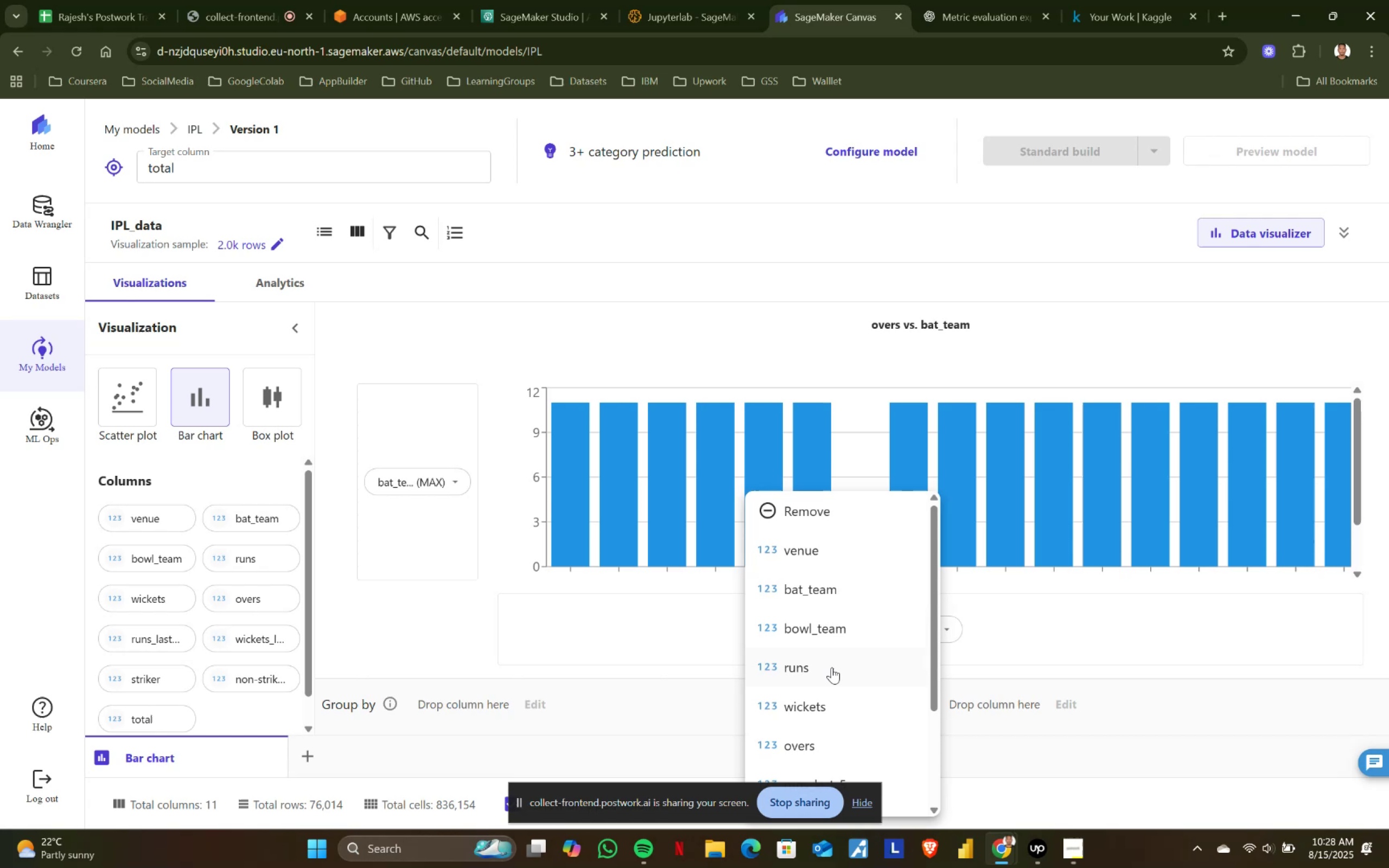 
left_click([1026, 630])
 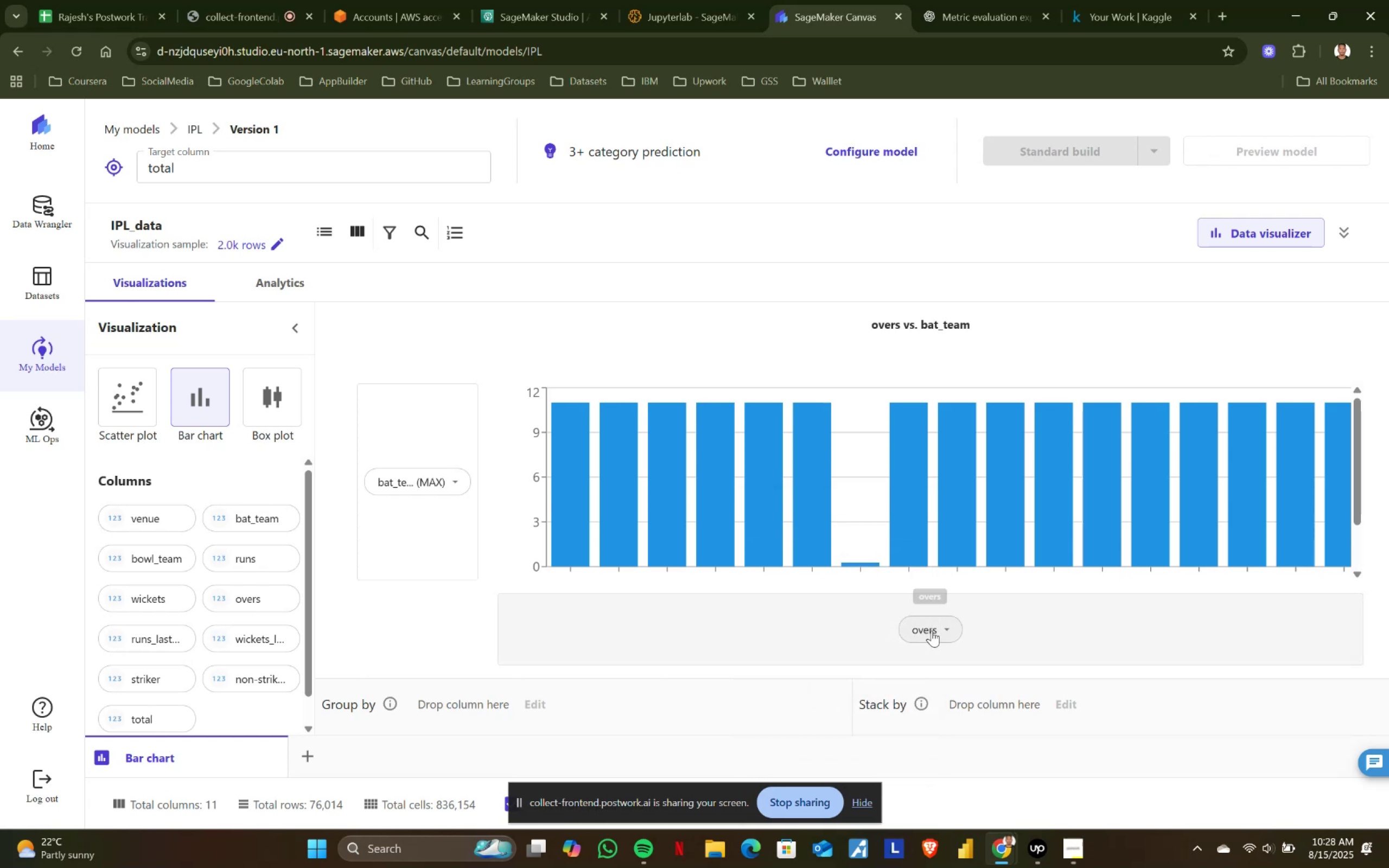 
left_click([955, 623])
 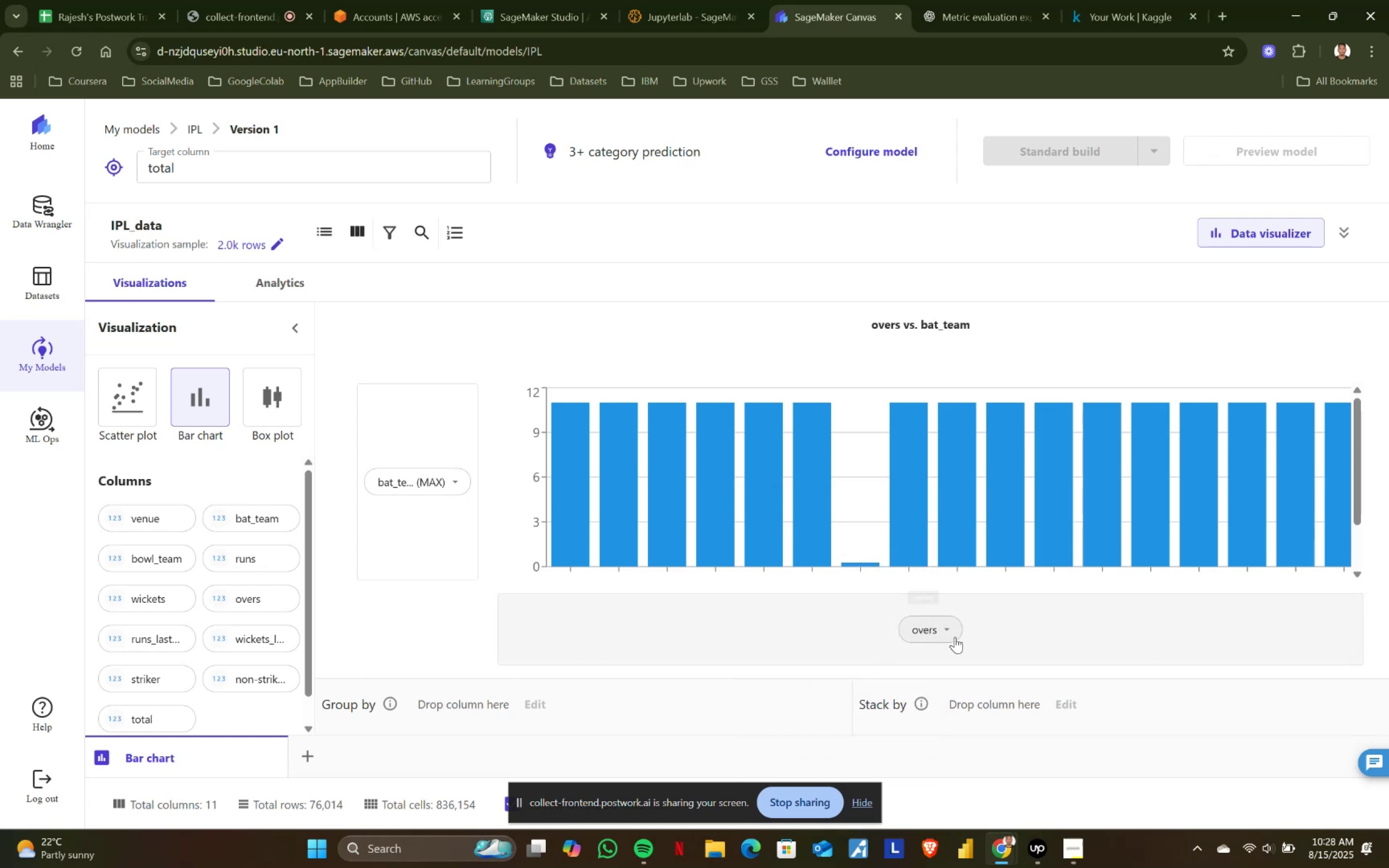 
left_click([944, 632])
 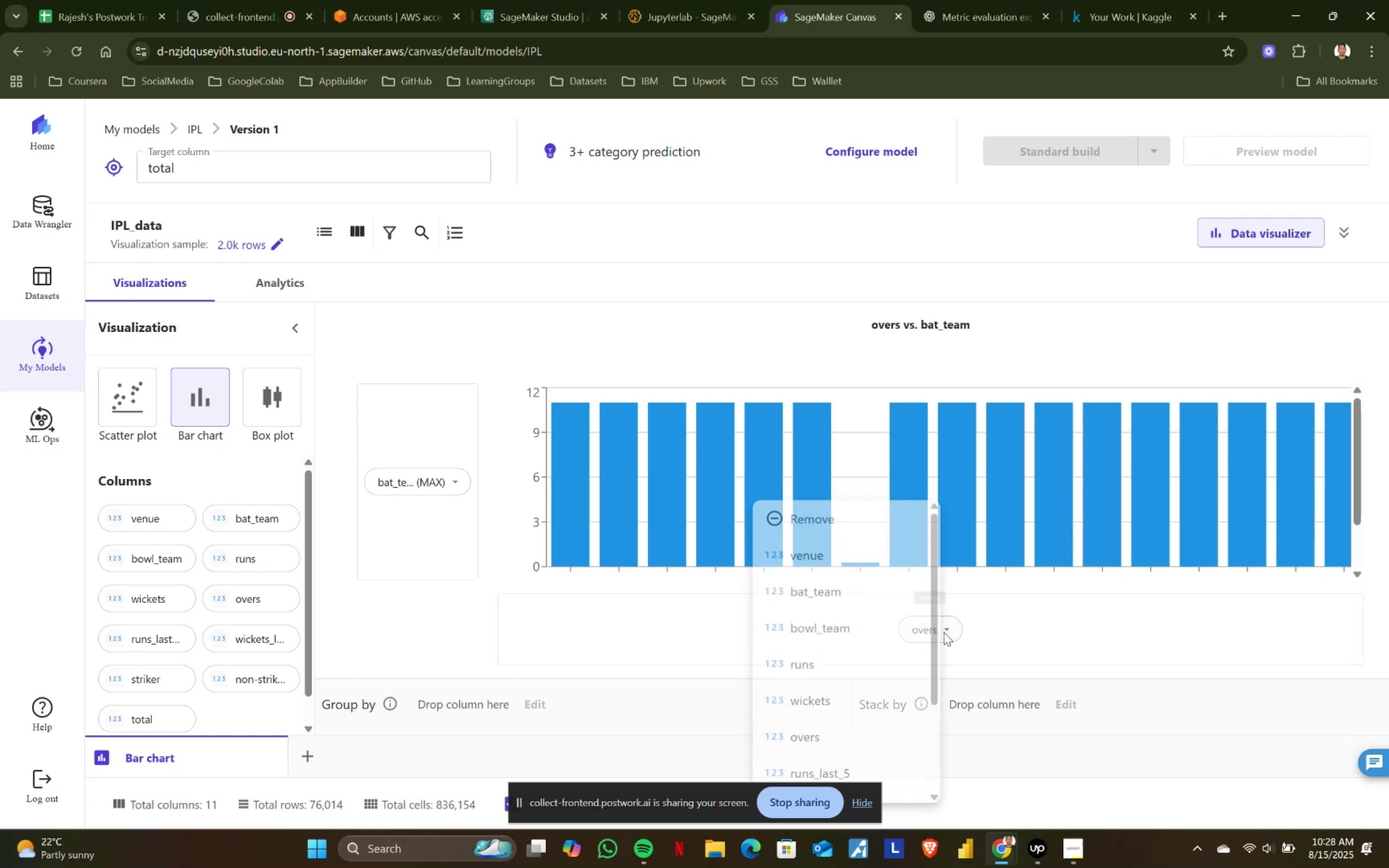 
scroll: coordinate [856, 663], scroll_direction: down, amount: 5.0
 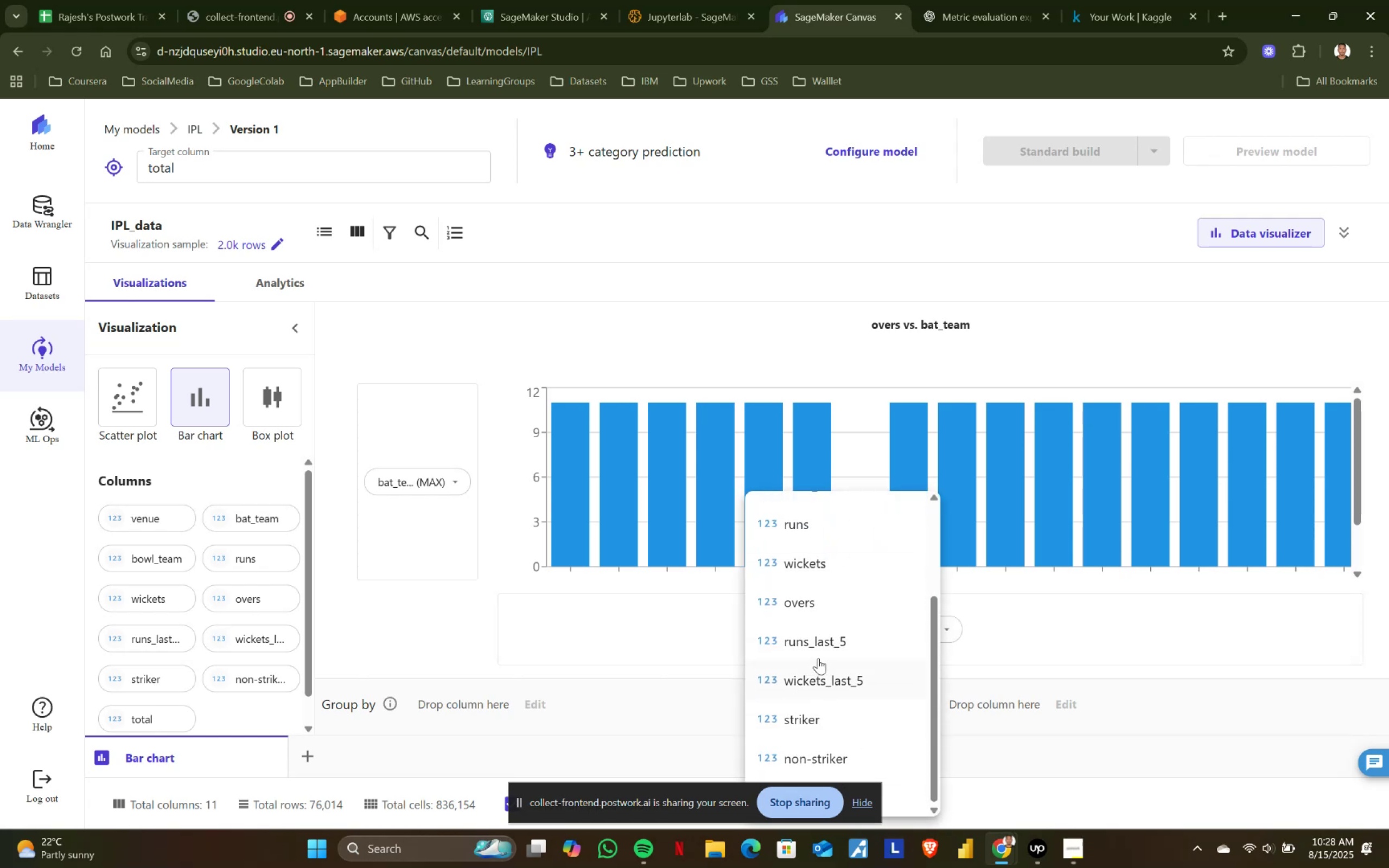 
left_click([826, 643])
 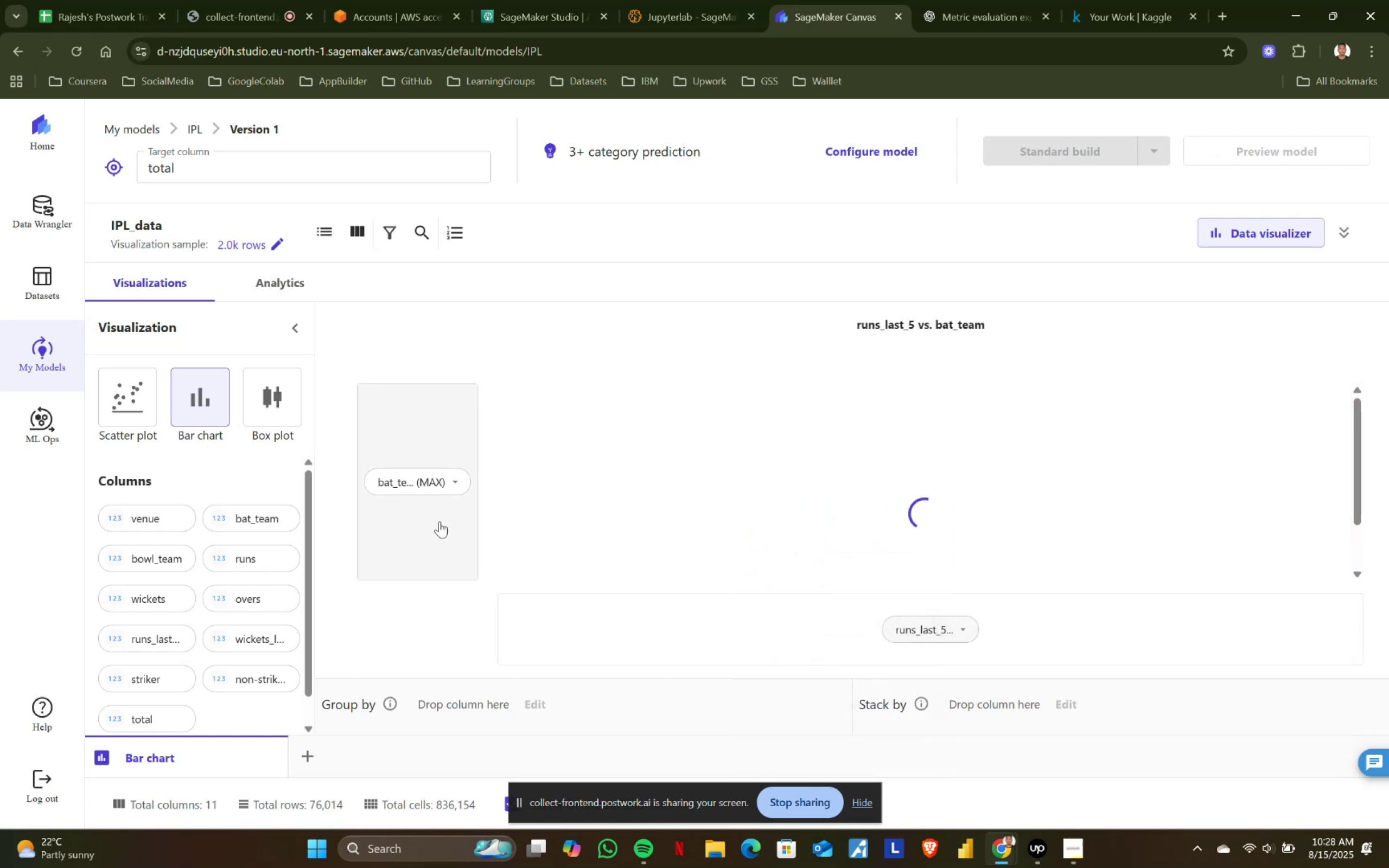 
mouse_move([472, 474])
 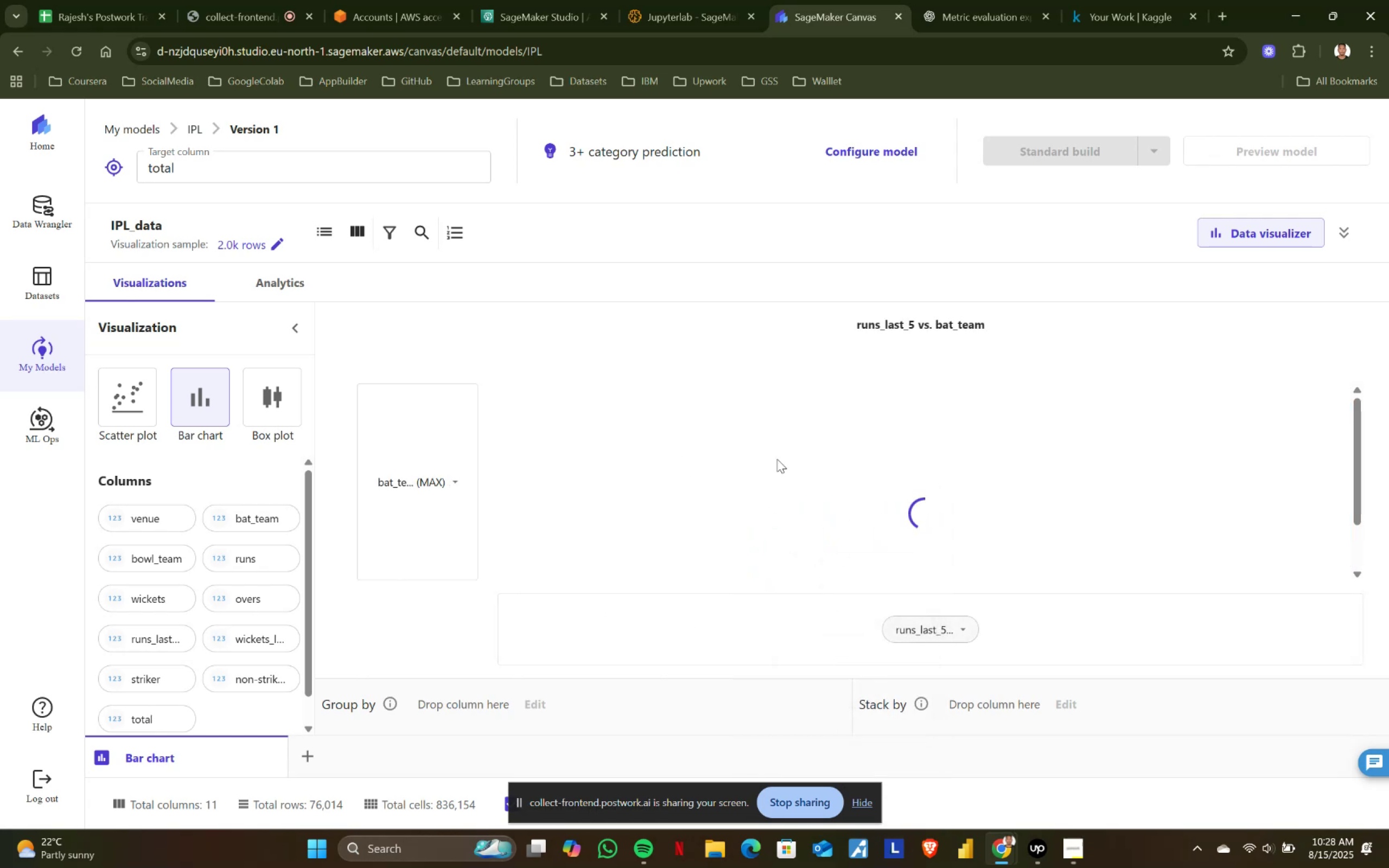 
scroll: coordinate [855, 473], scroll_direction: none, amount: 0.0
 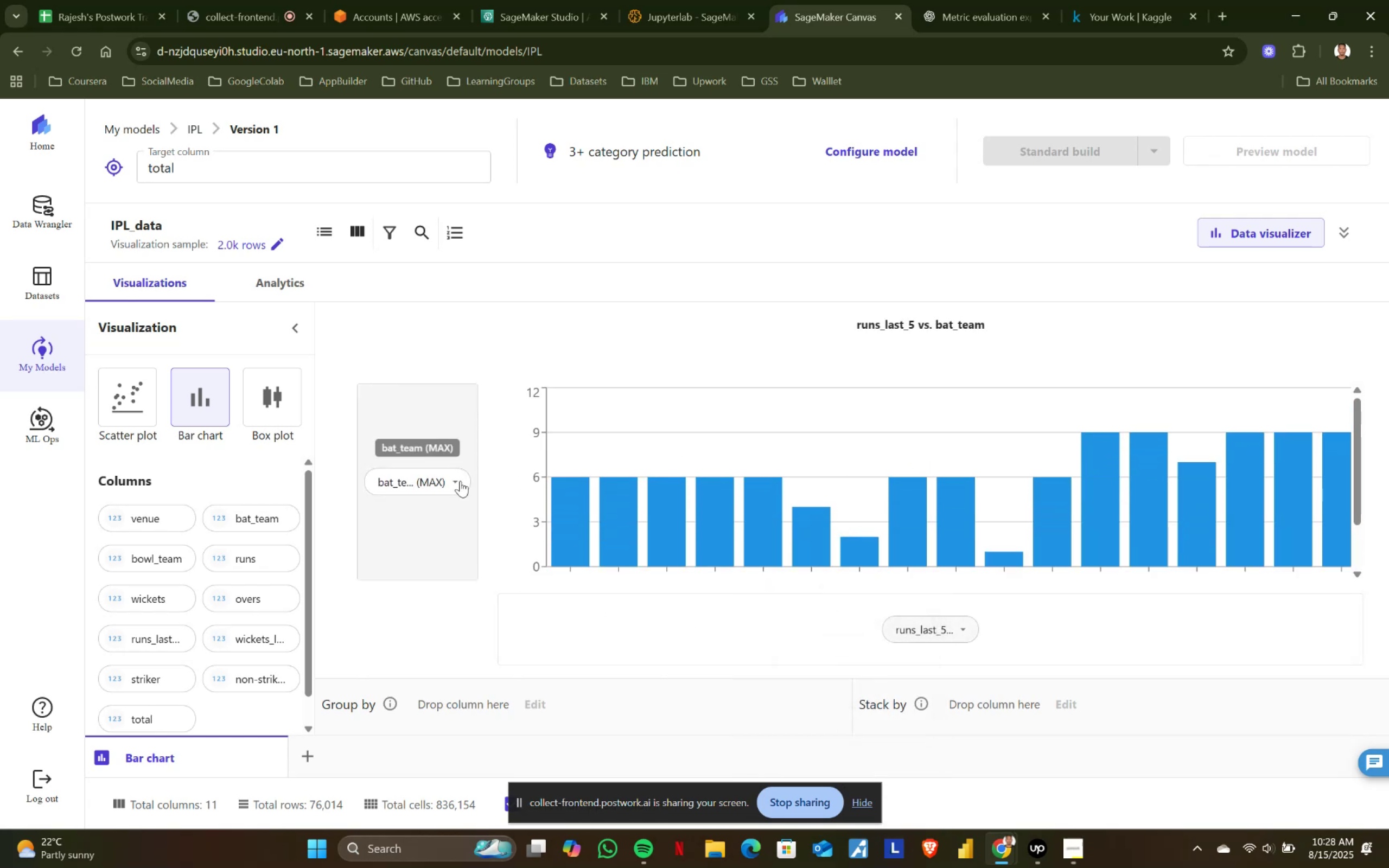 
scroll: coordinate [1037, 480], scroll_direction: down, amount: 5.0
 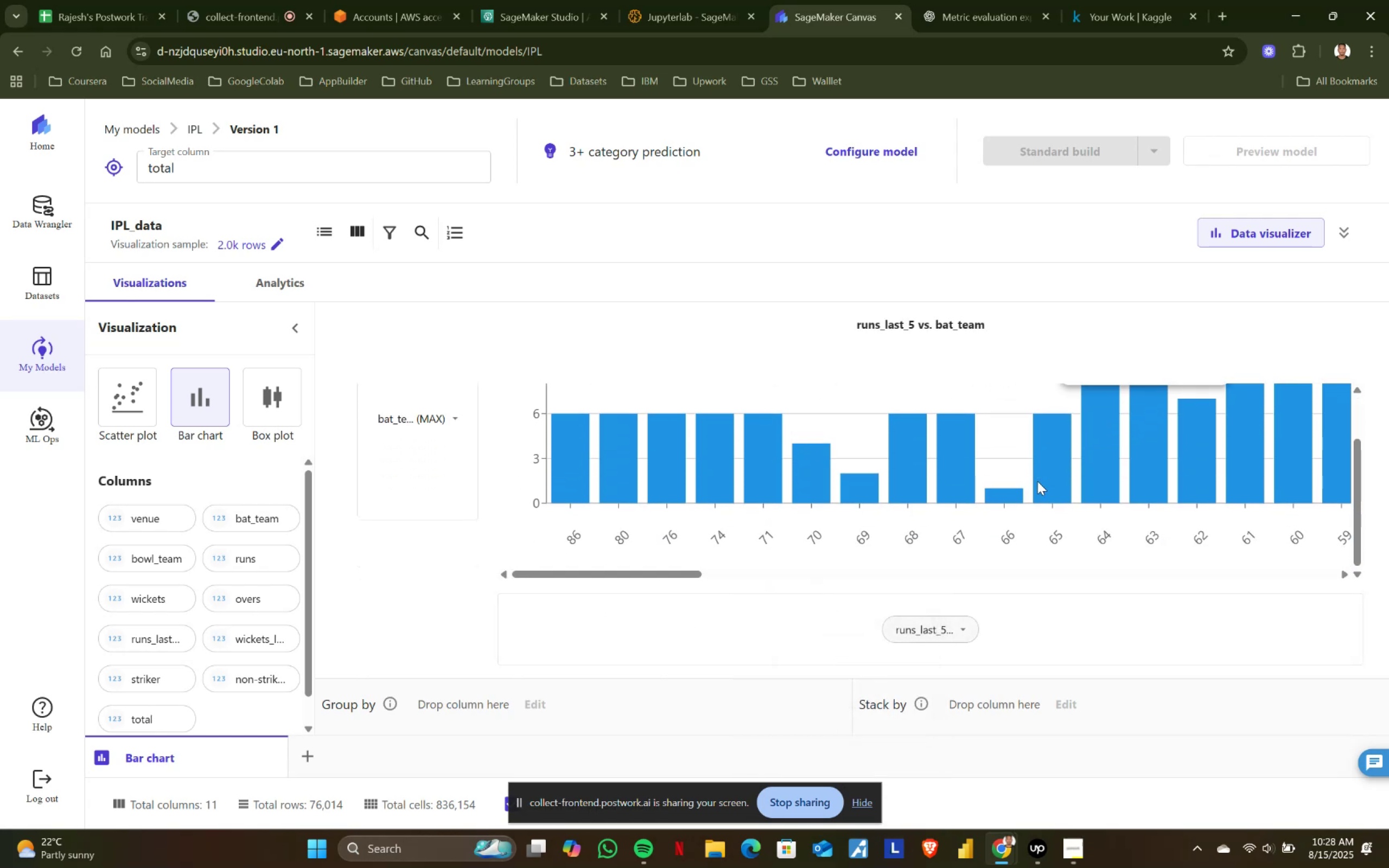 
scroll: coordinate [1037, 481], scroll_direction: up, amount: 5.0
 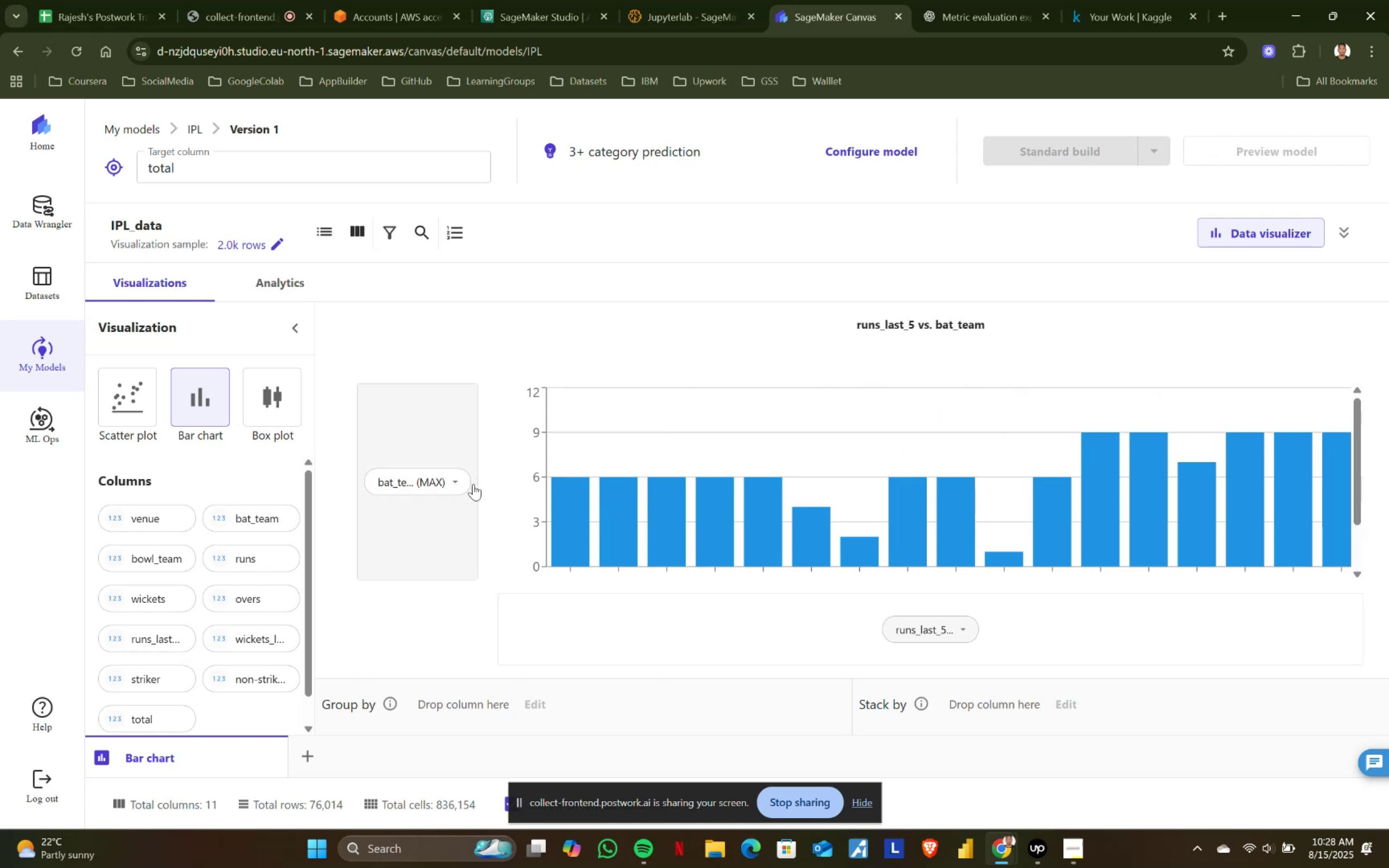 
left_click([454, 484])
 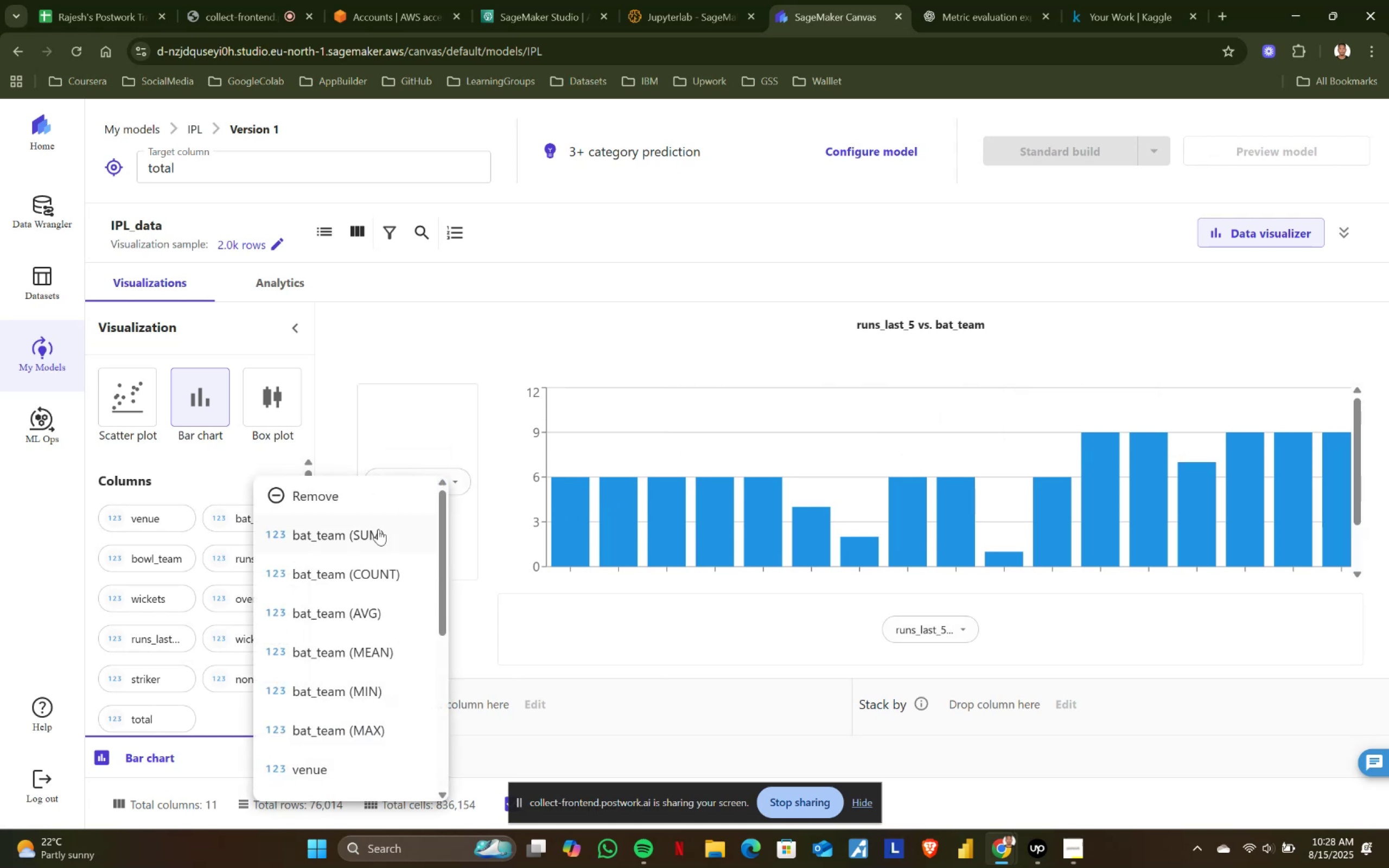 
left_click([377, 538])
 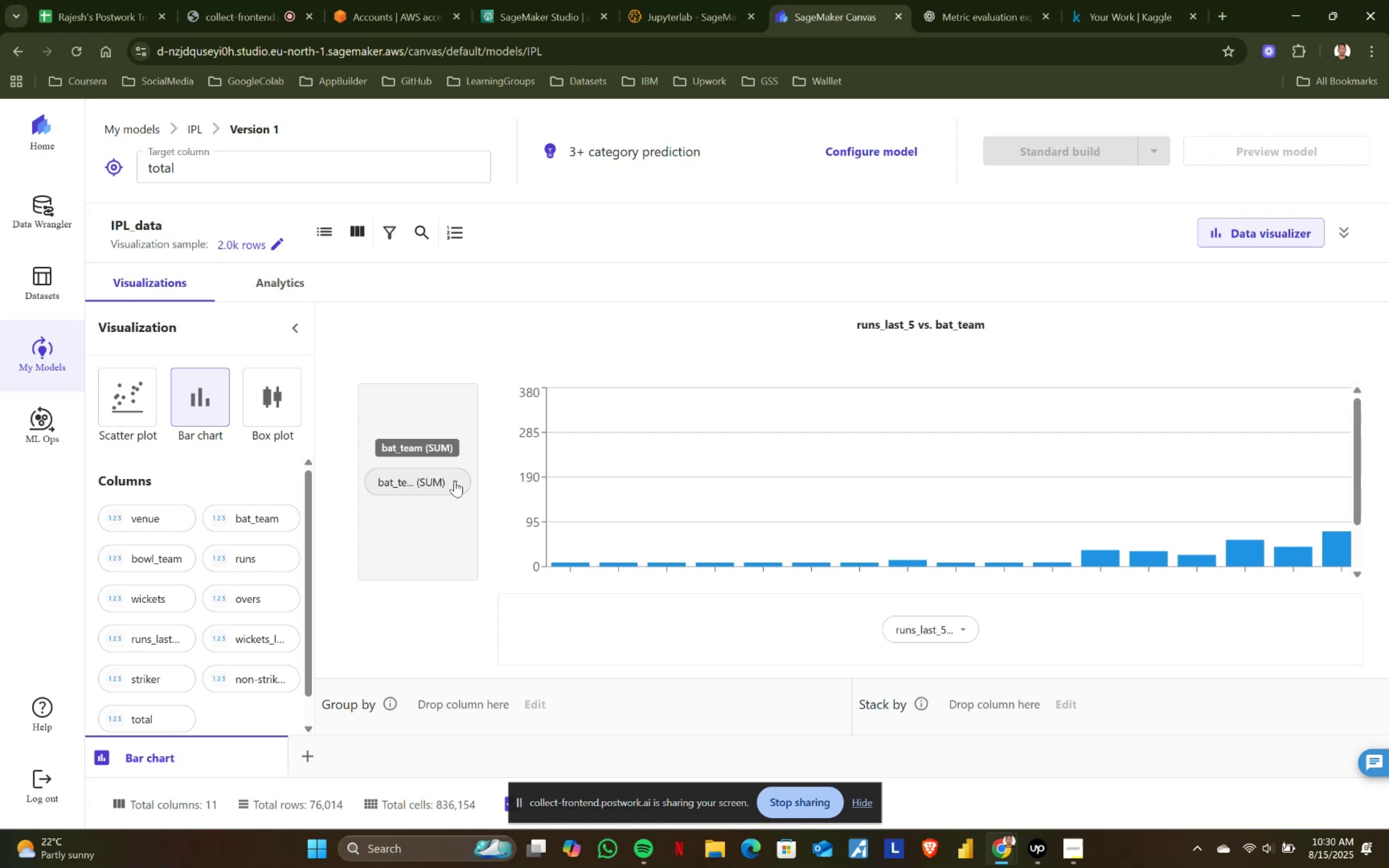 
wait(91.44)
 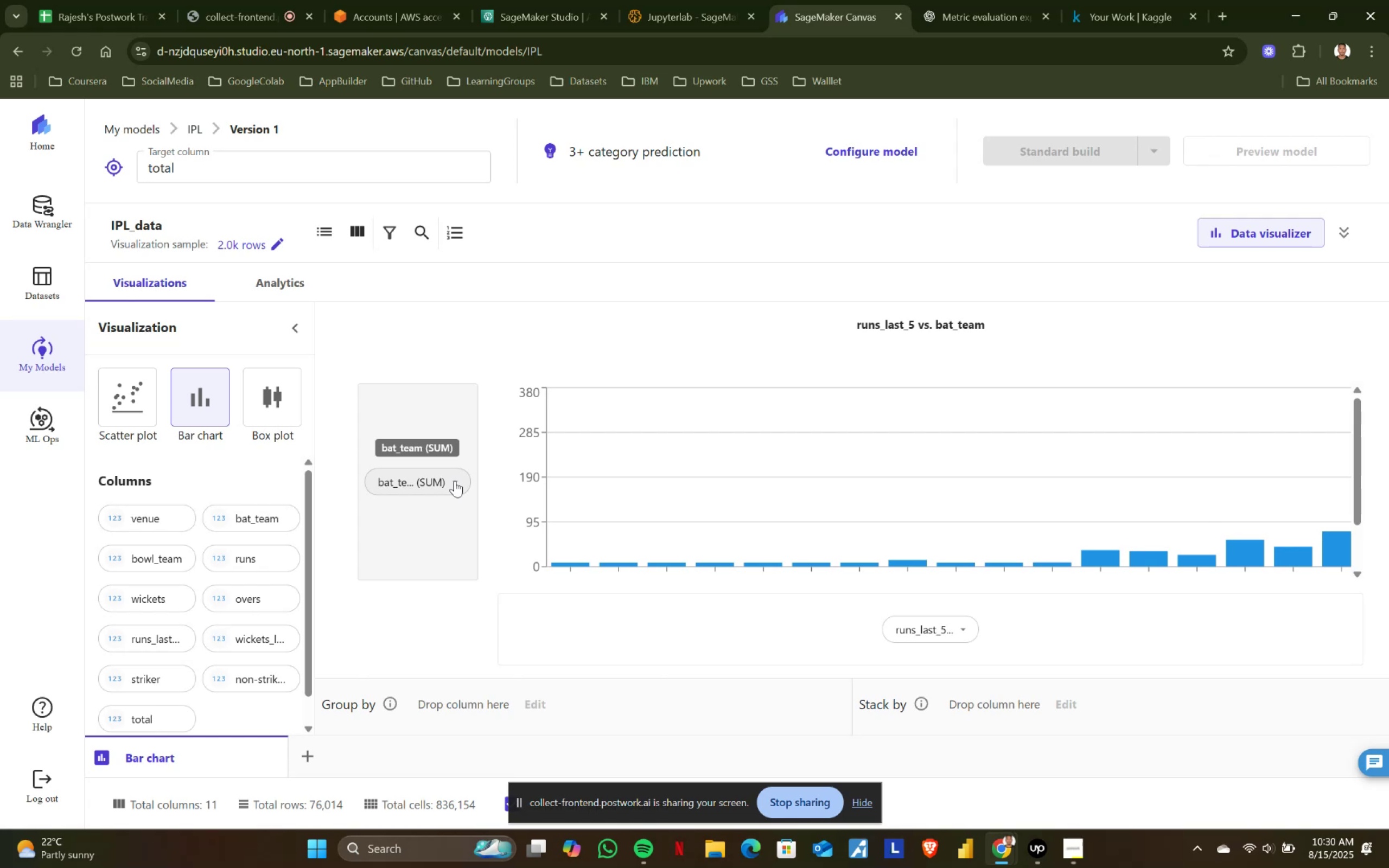 
left_click([455, 481])
 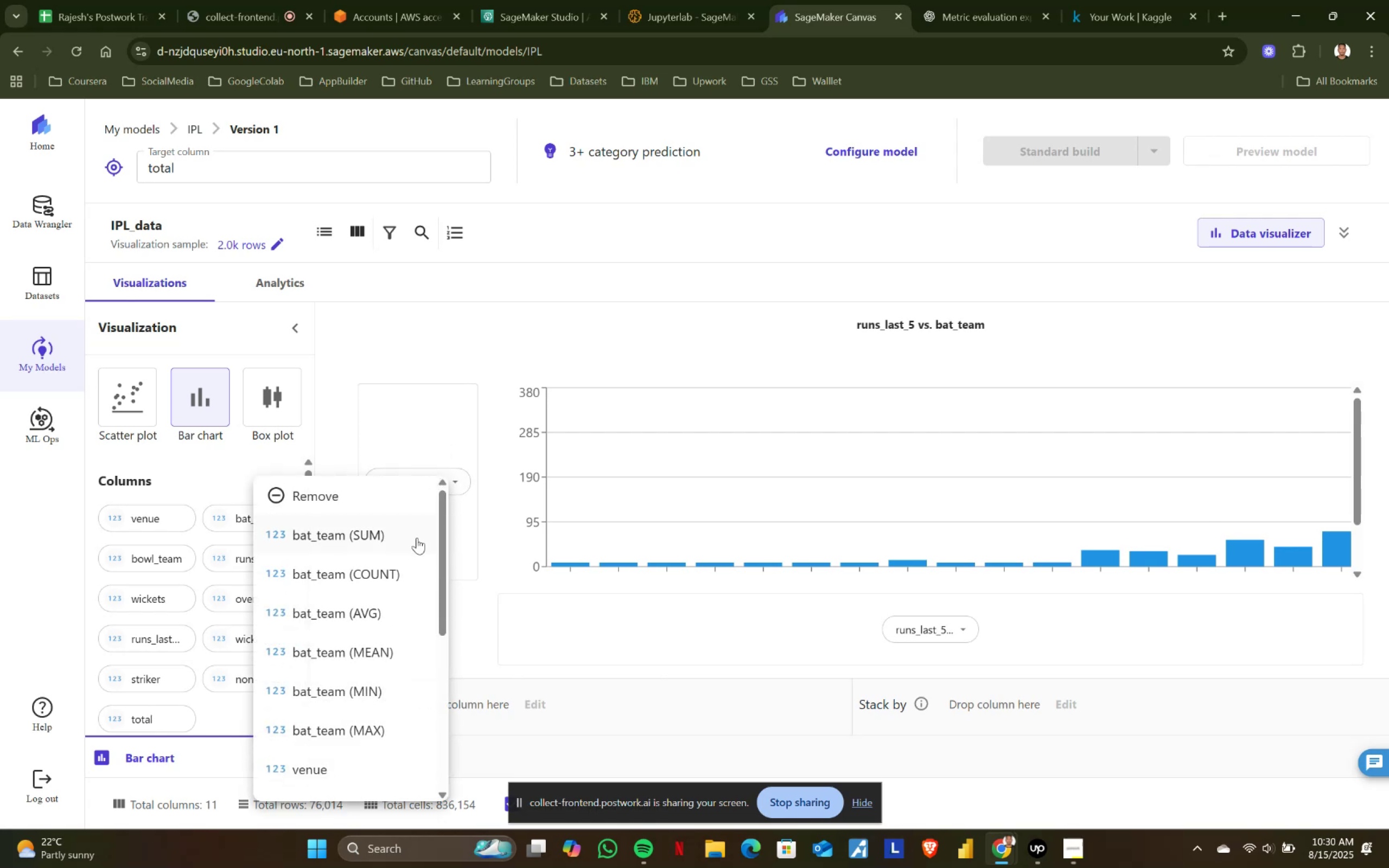 
left_click([402, 564])
 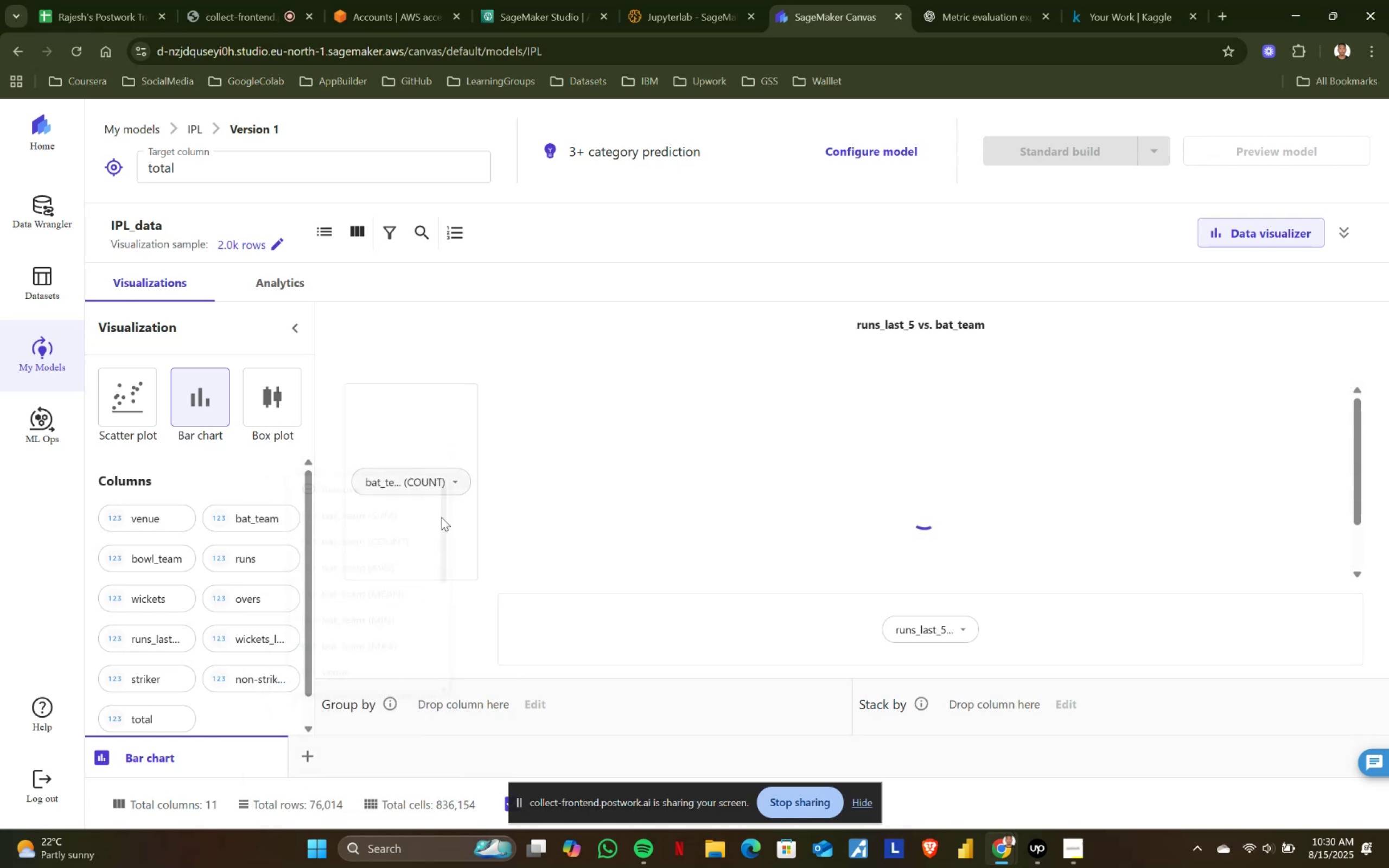 
mouse_move([461, 468])
 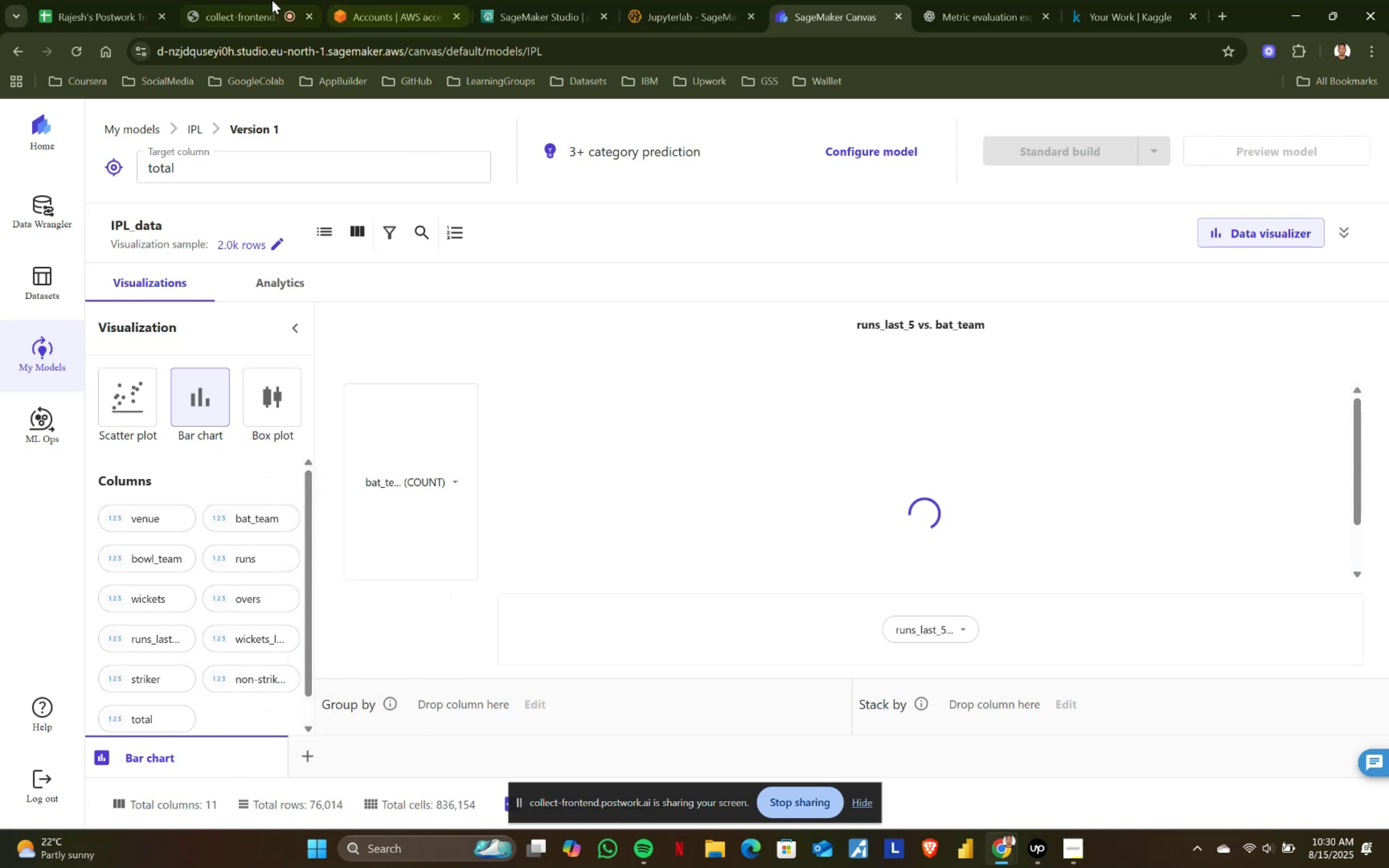 
left_click([265, 0])
 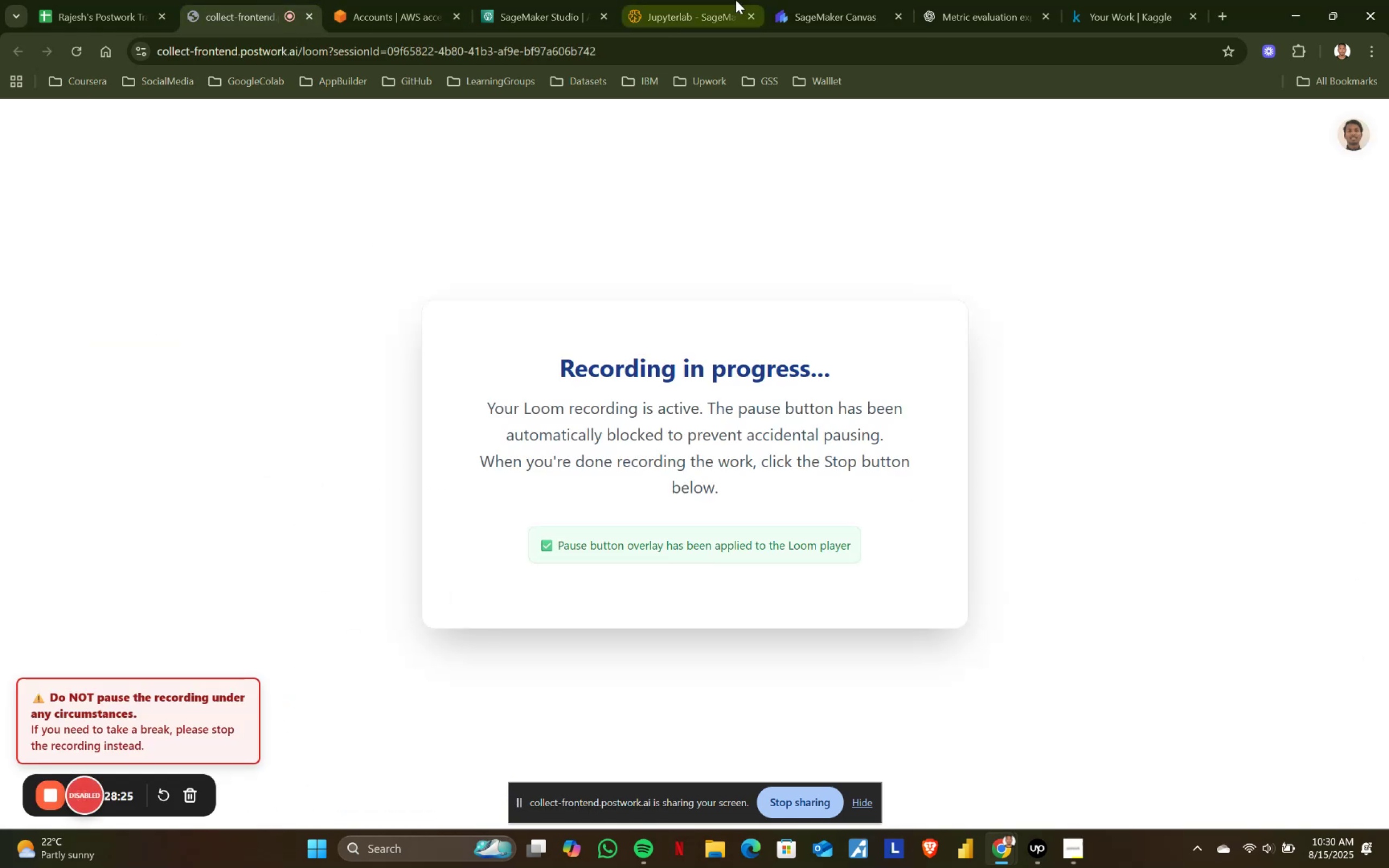 
left_click([698, 0])
 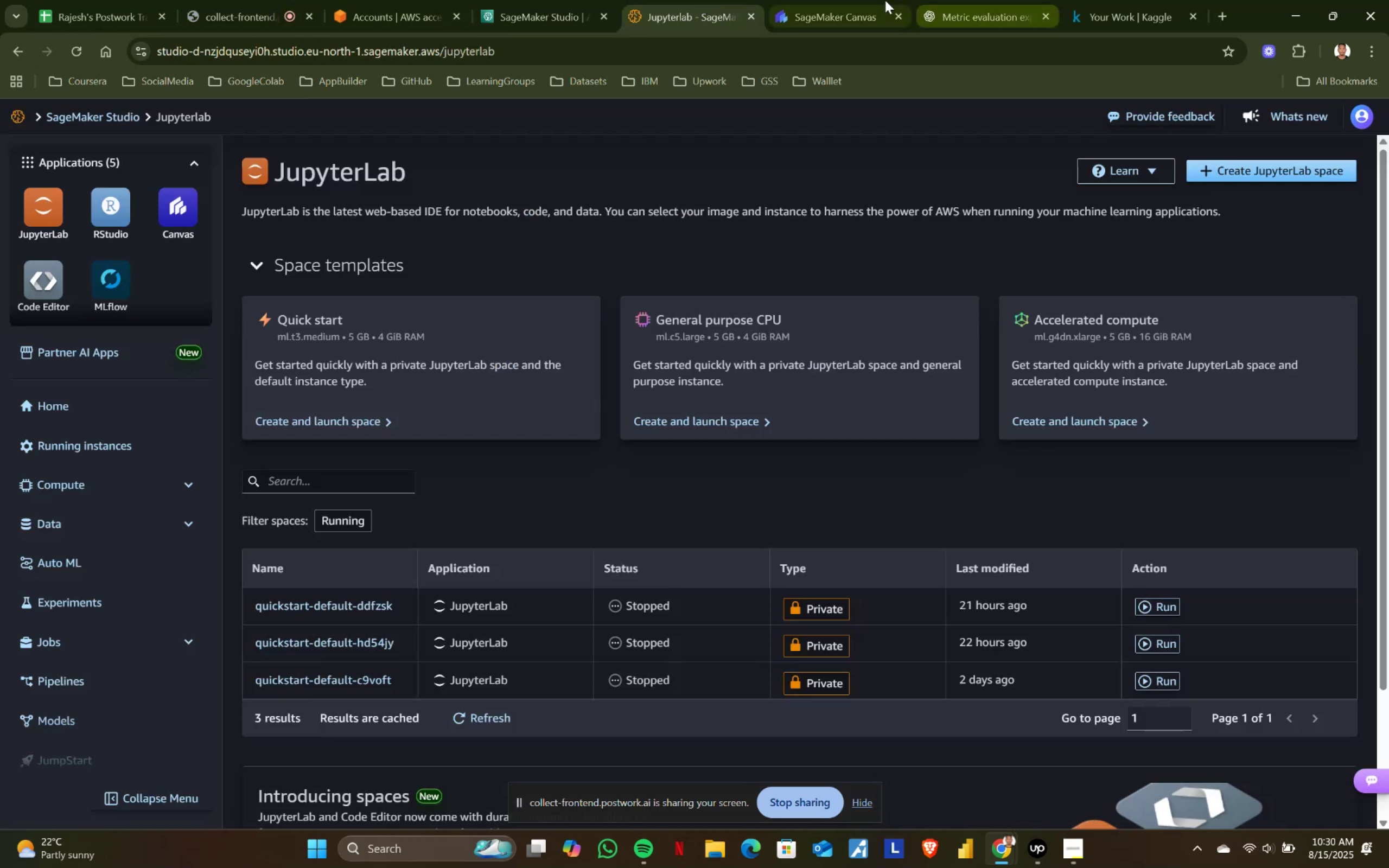 
left_click([815, 0])
 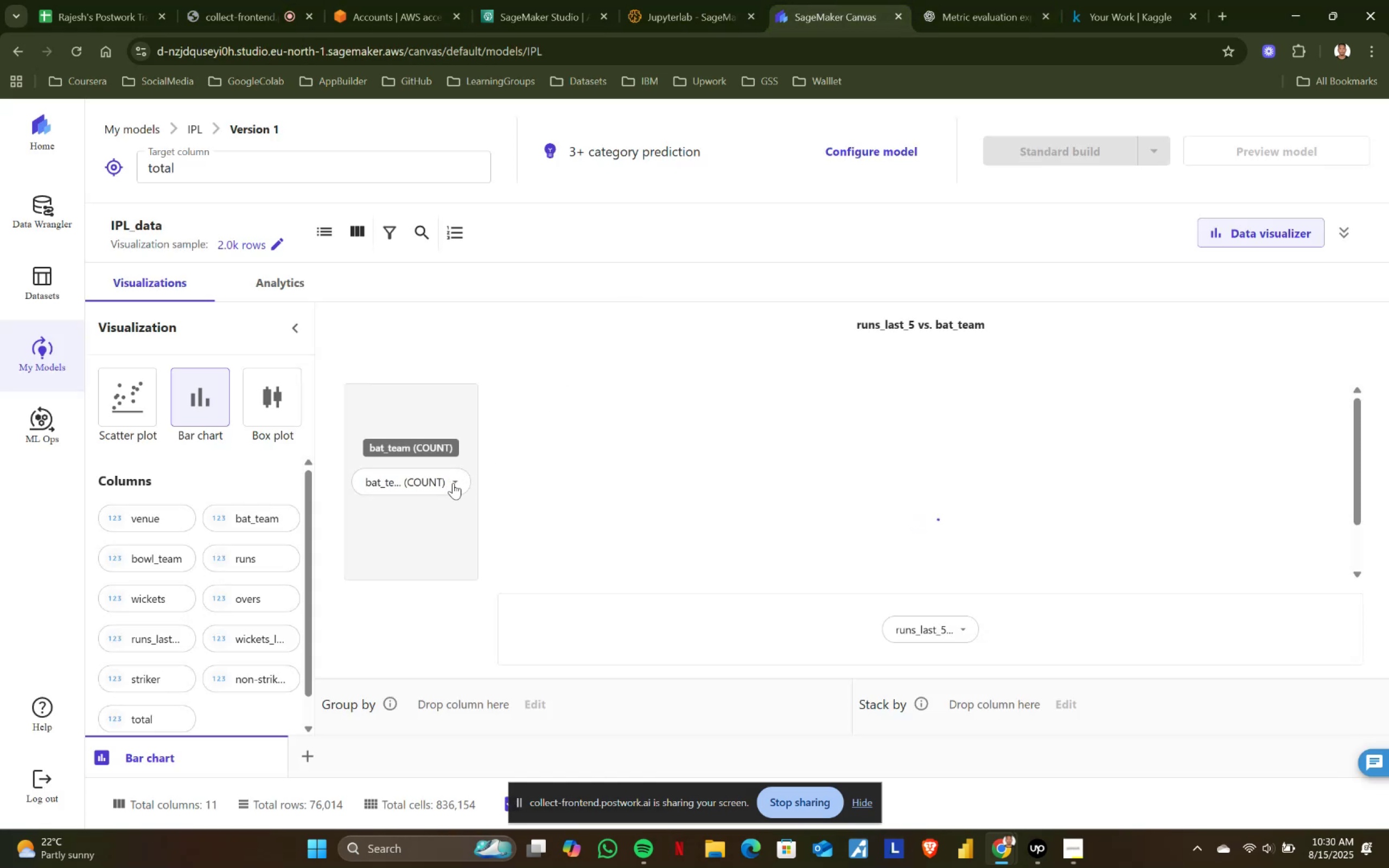 
left_click([453, 483])
 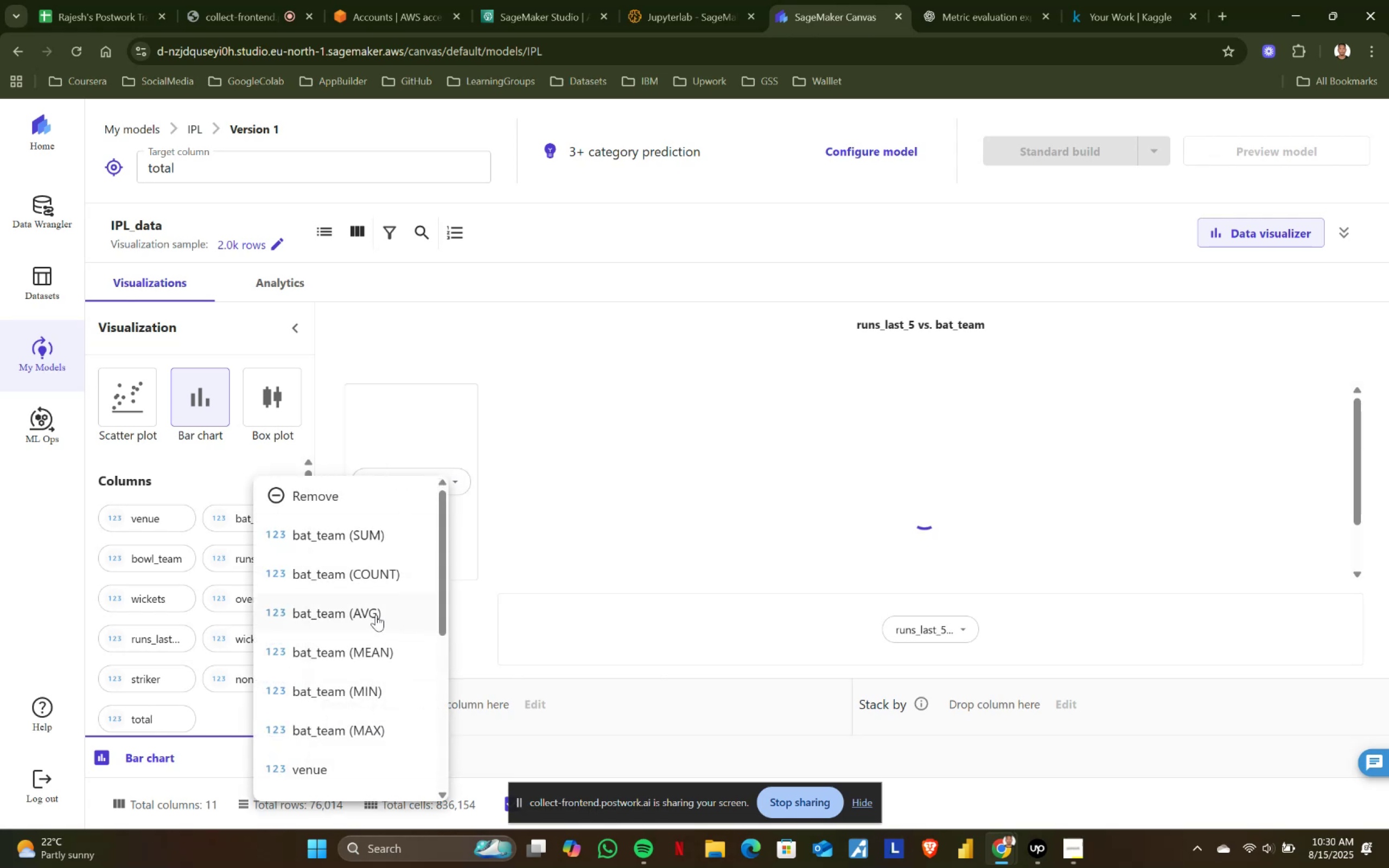 
left_click([463, 512])
 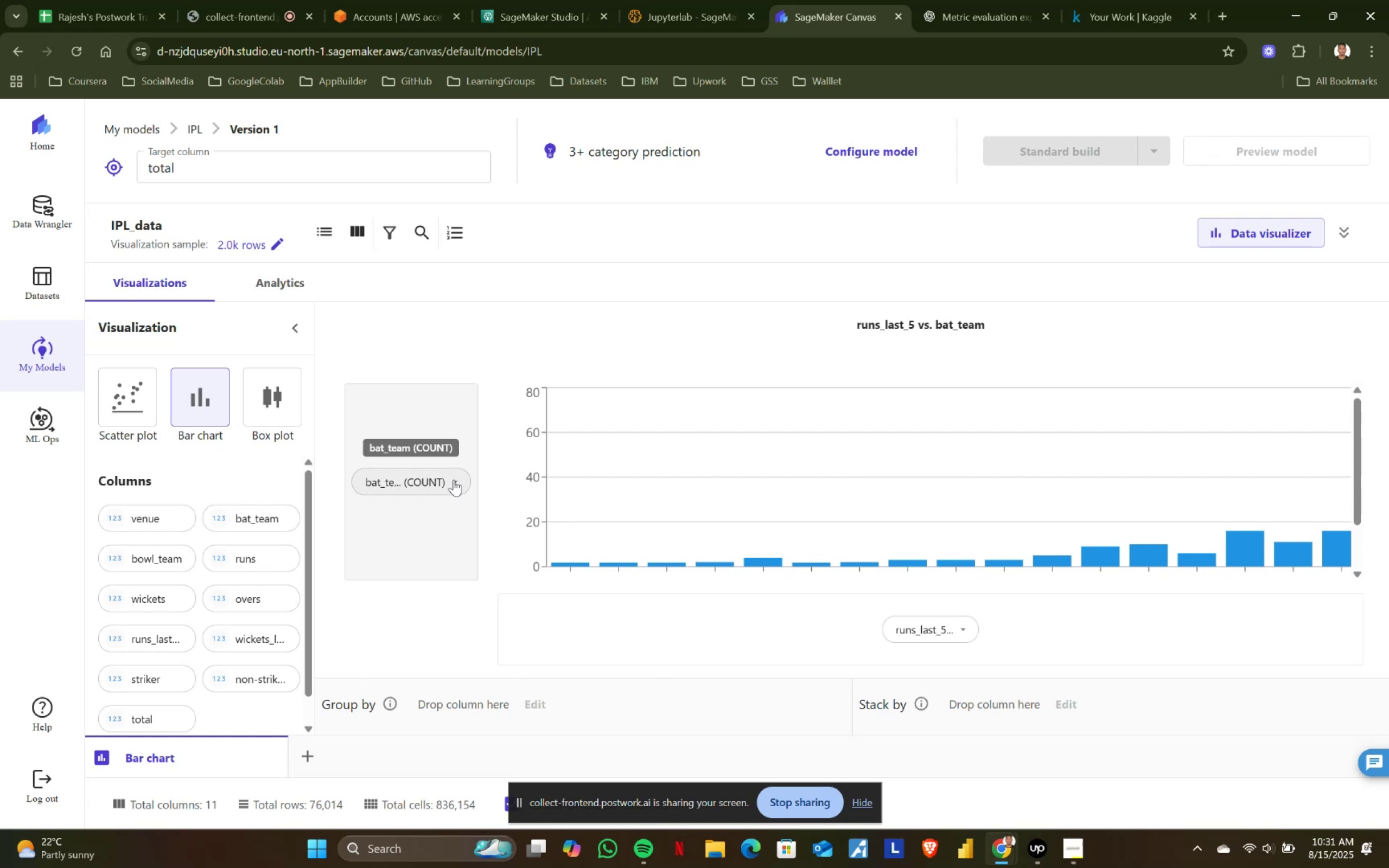 
wait(64.27)
 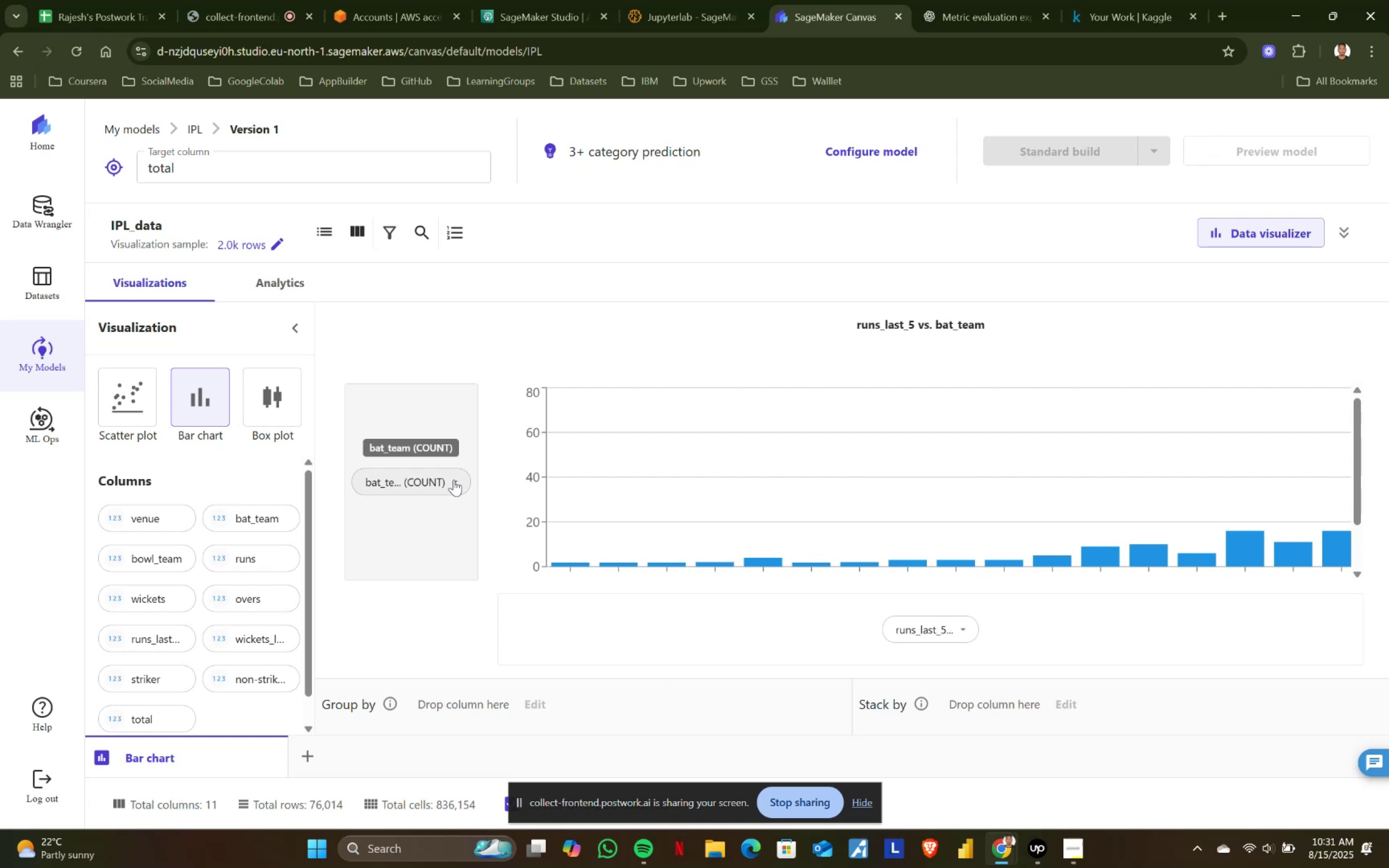 
left_click([454, 480])
 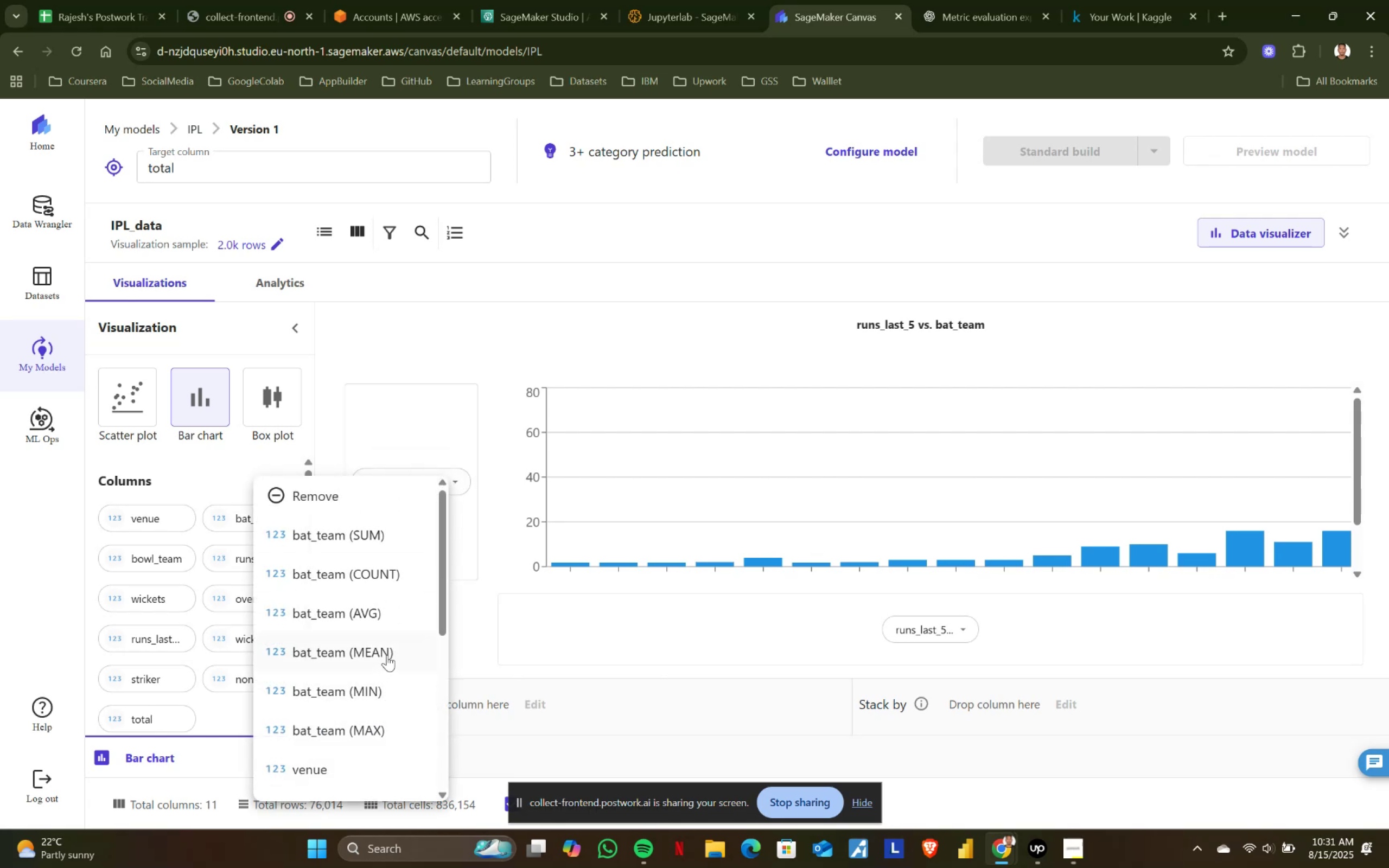 
left_click([380, 627])
 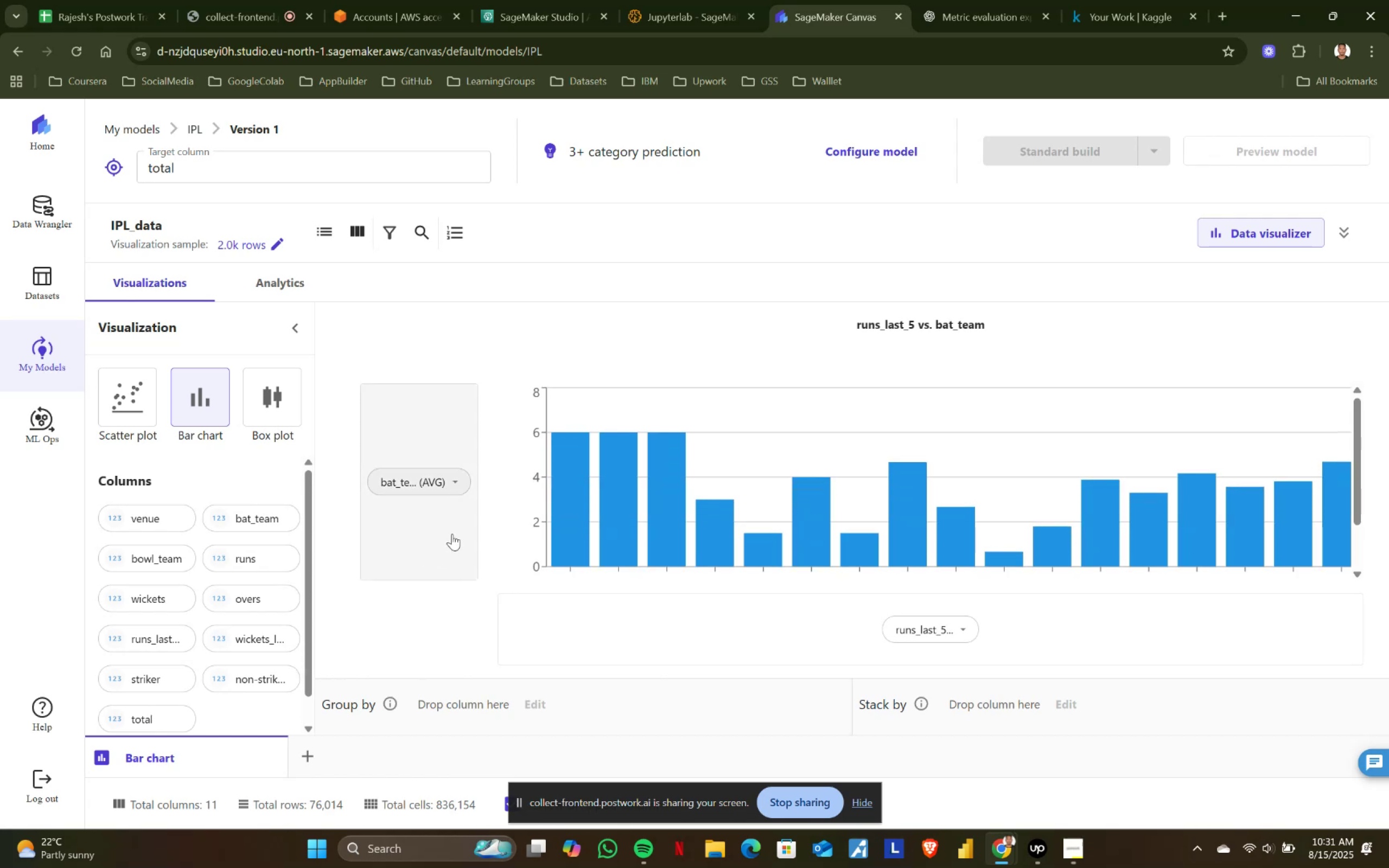 
scroll: coordinate [979, 464], scroll_direction: none, amount: 0.0
 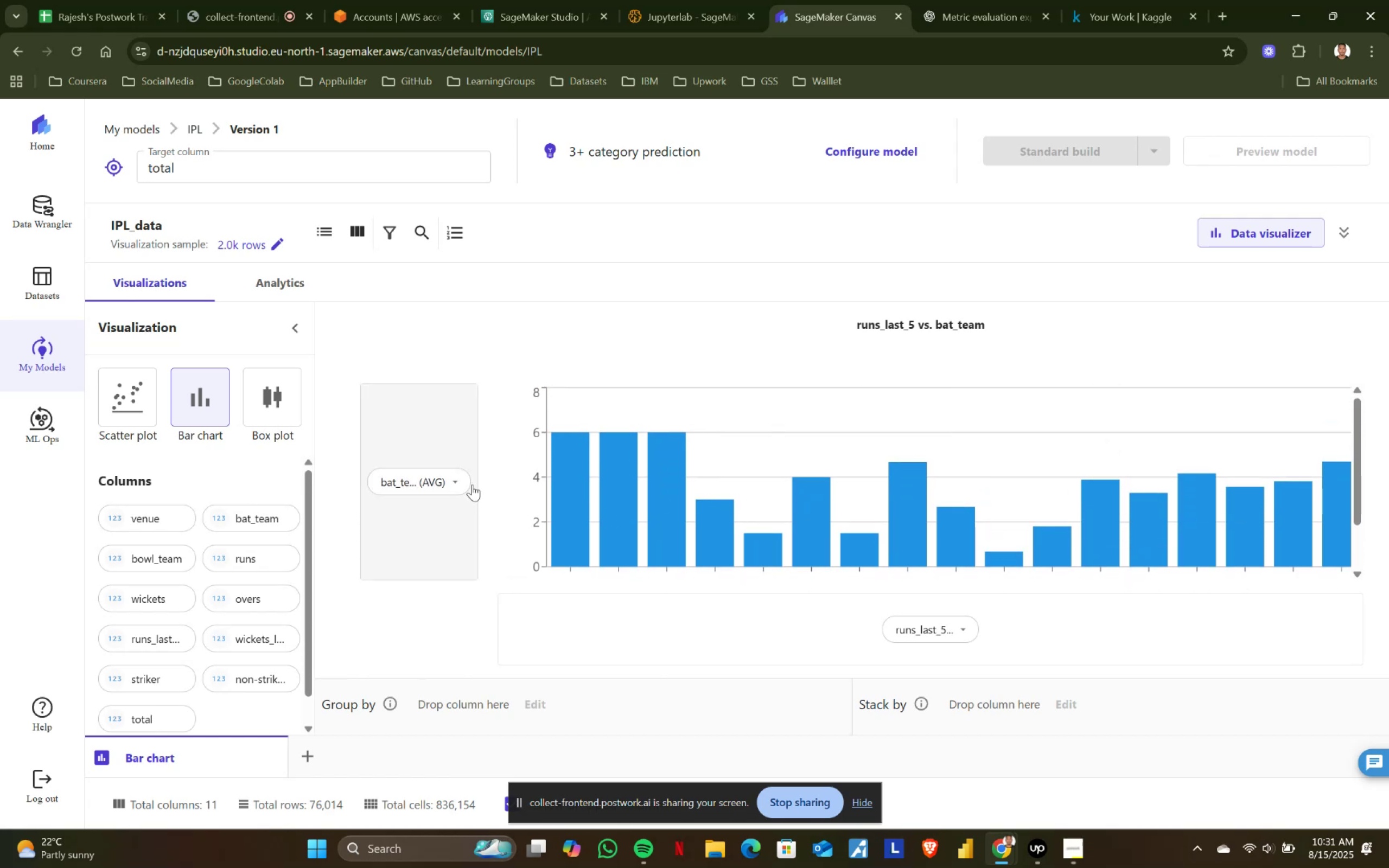 
left_click([450, 477])
 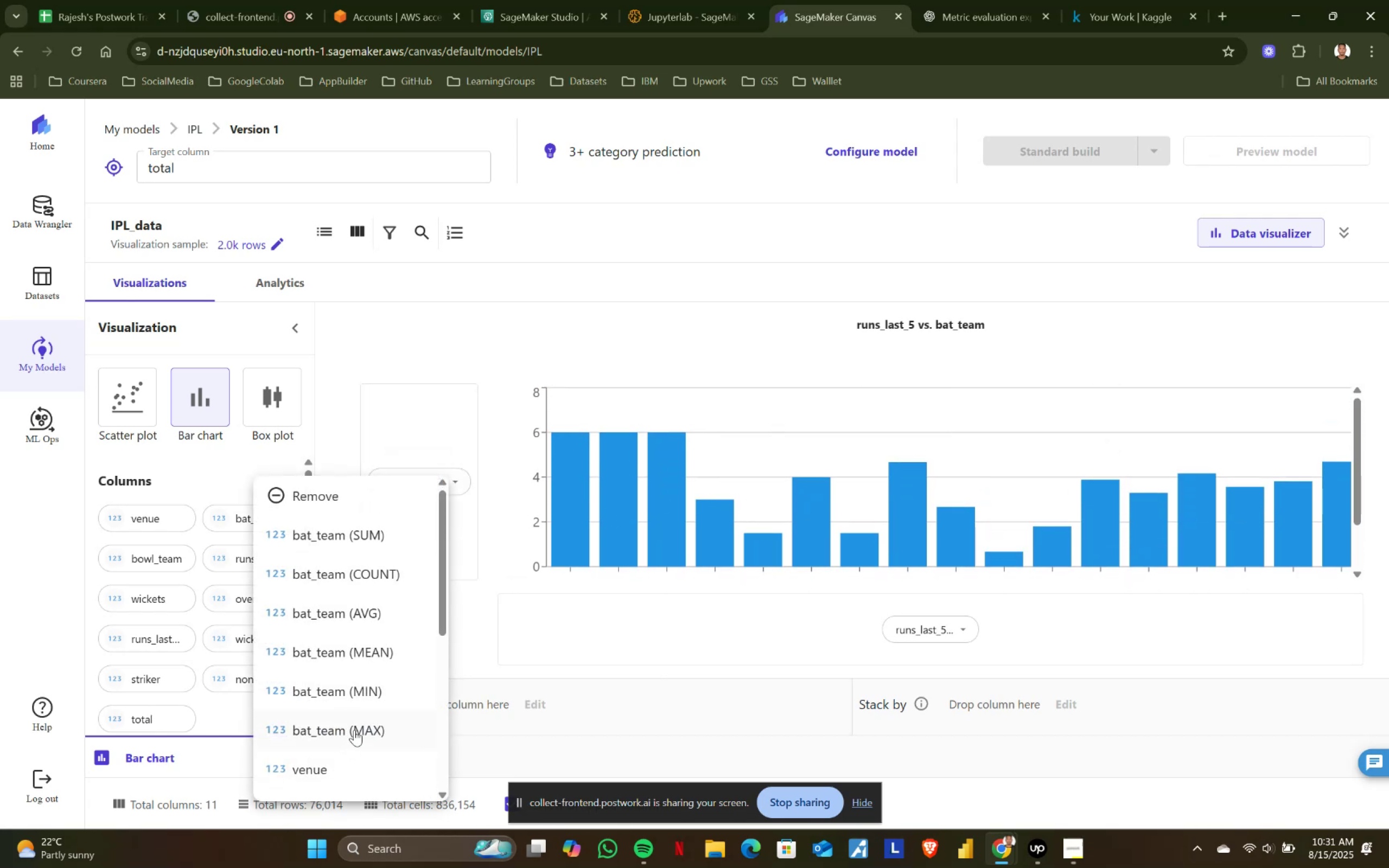 
left_click([368, 700])
 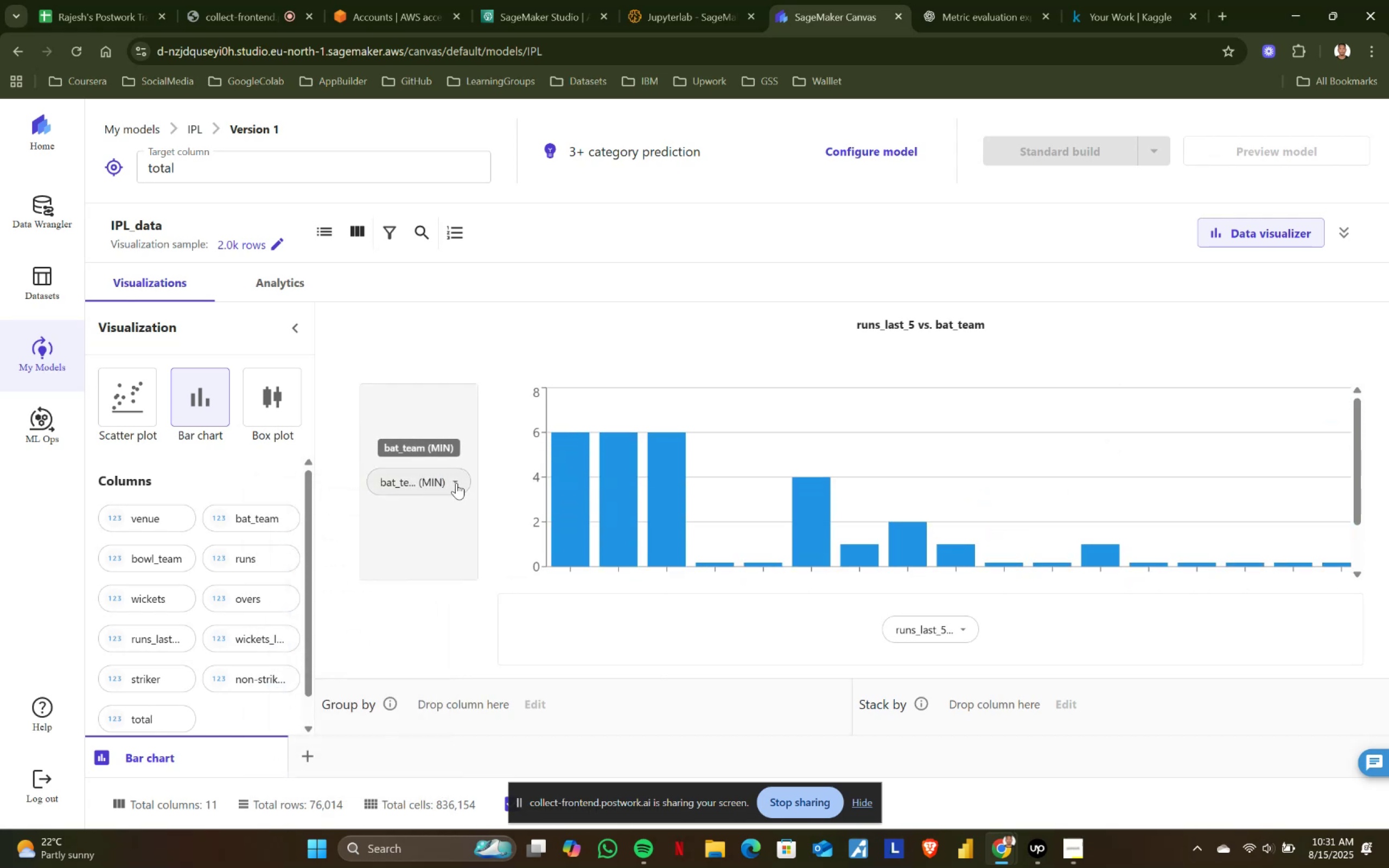 
left_click([456, 483])
 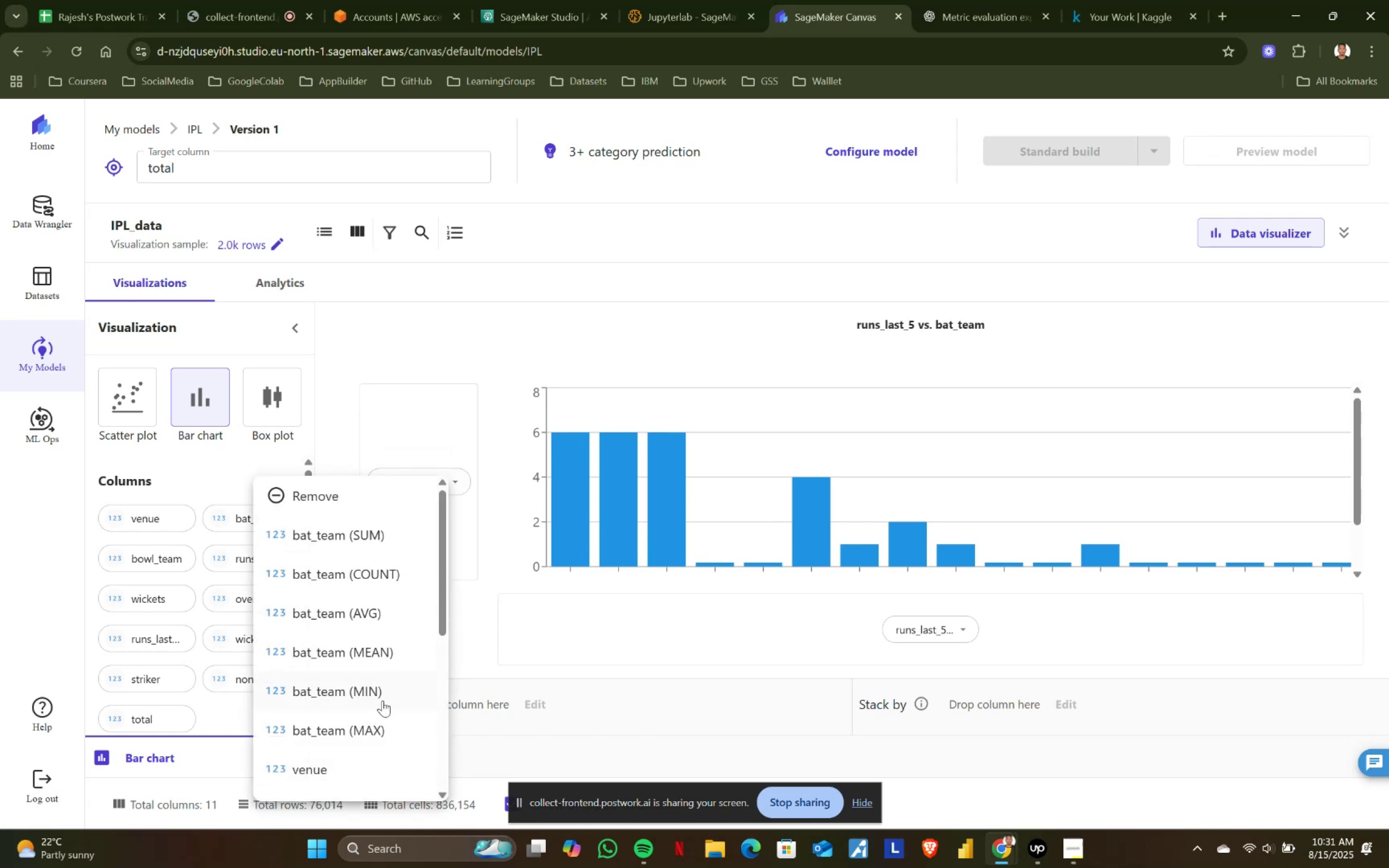 
left_click([377, 729])
 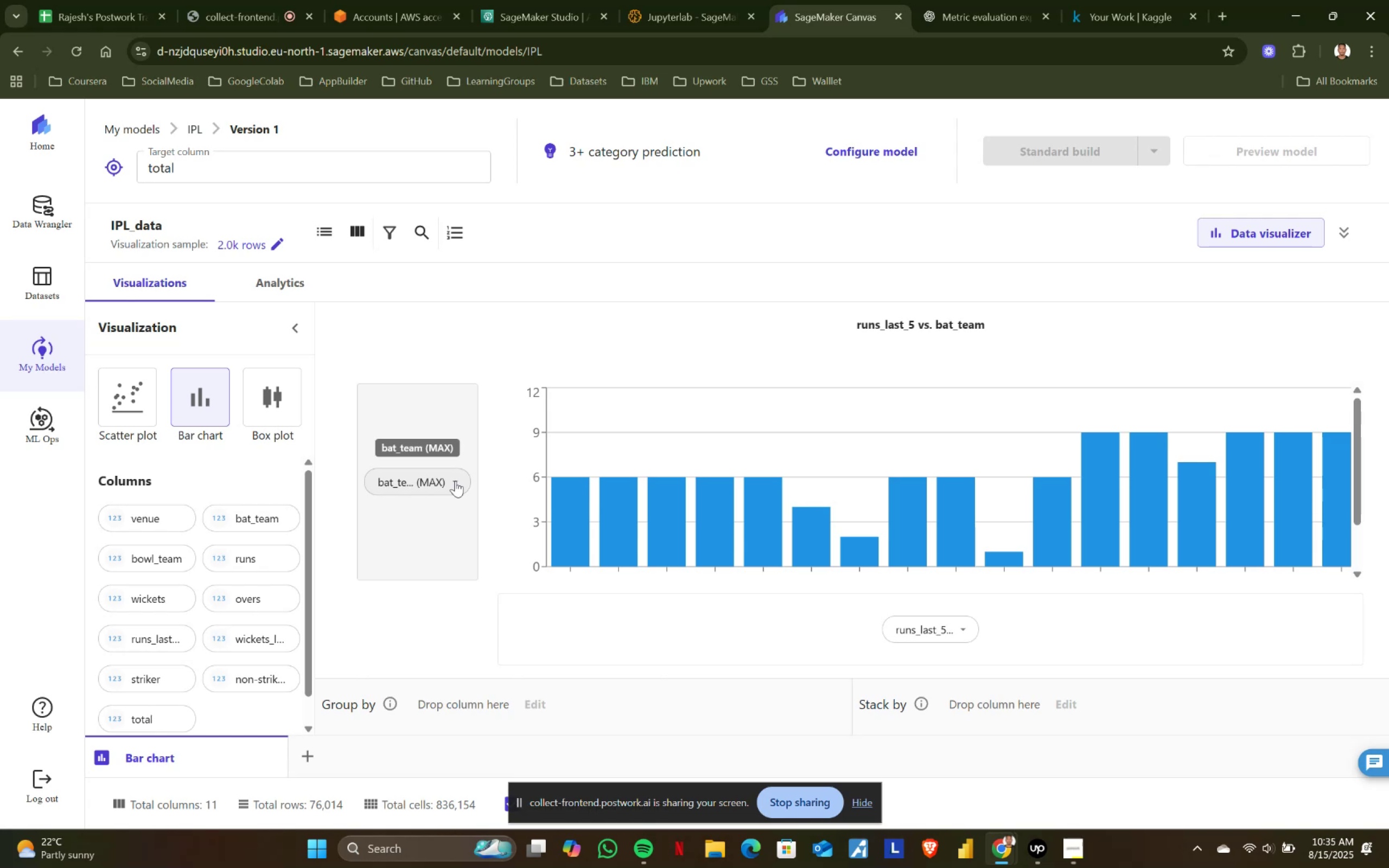 
wait(243.17)
 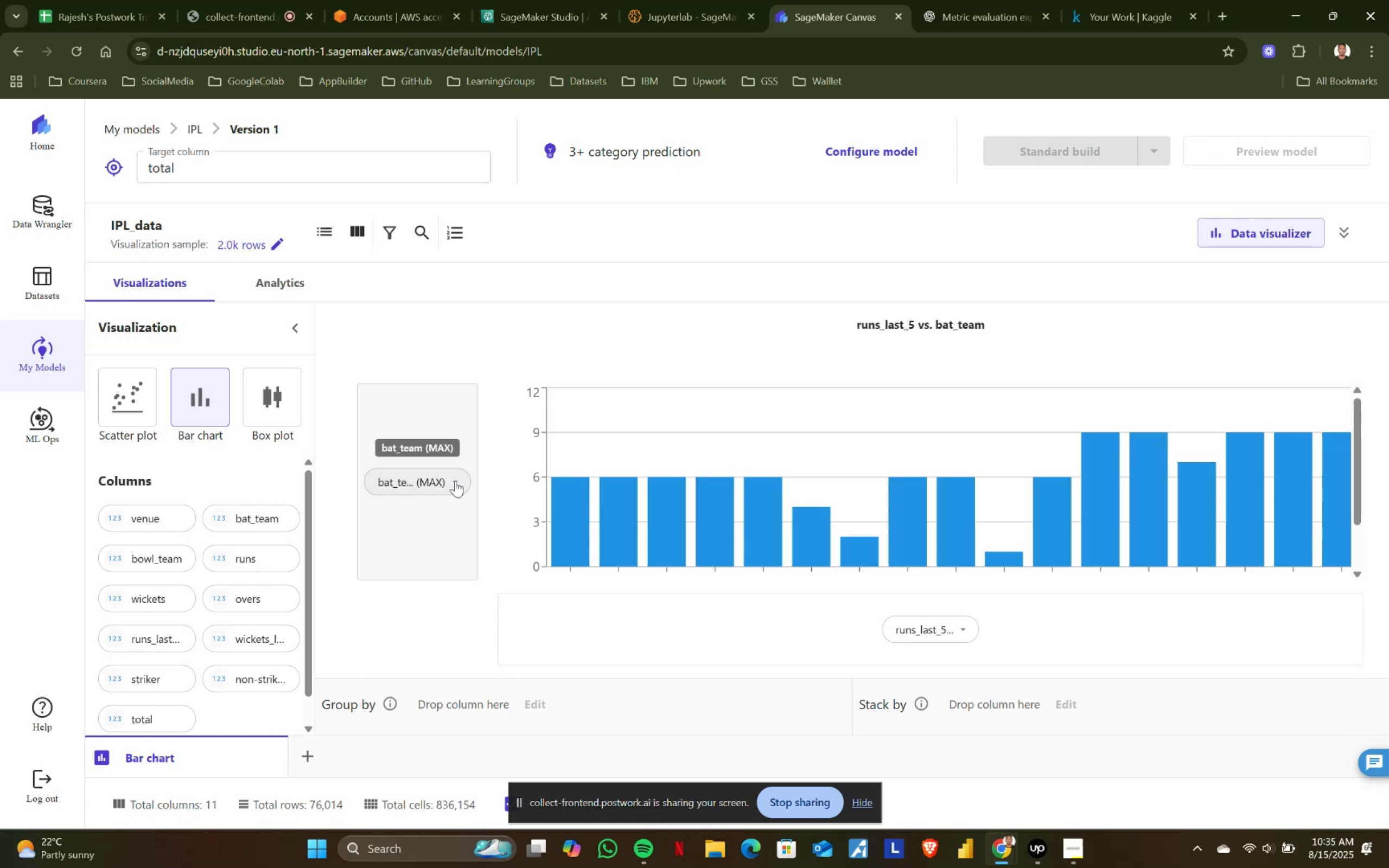 
scroll: coordinate [455, 481], scroll_direction: down, amount: 1.0
 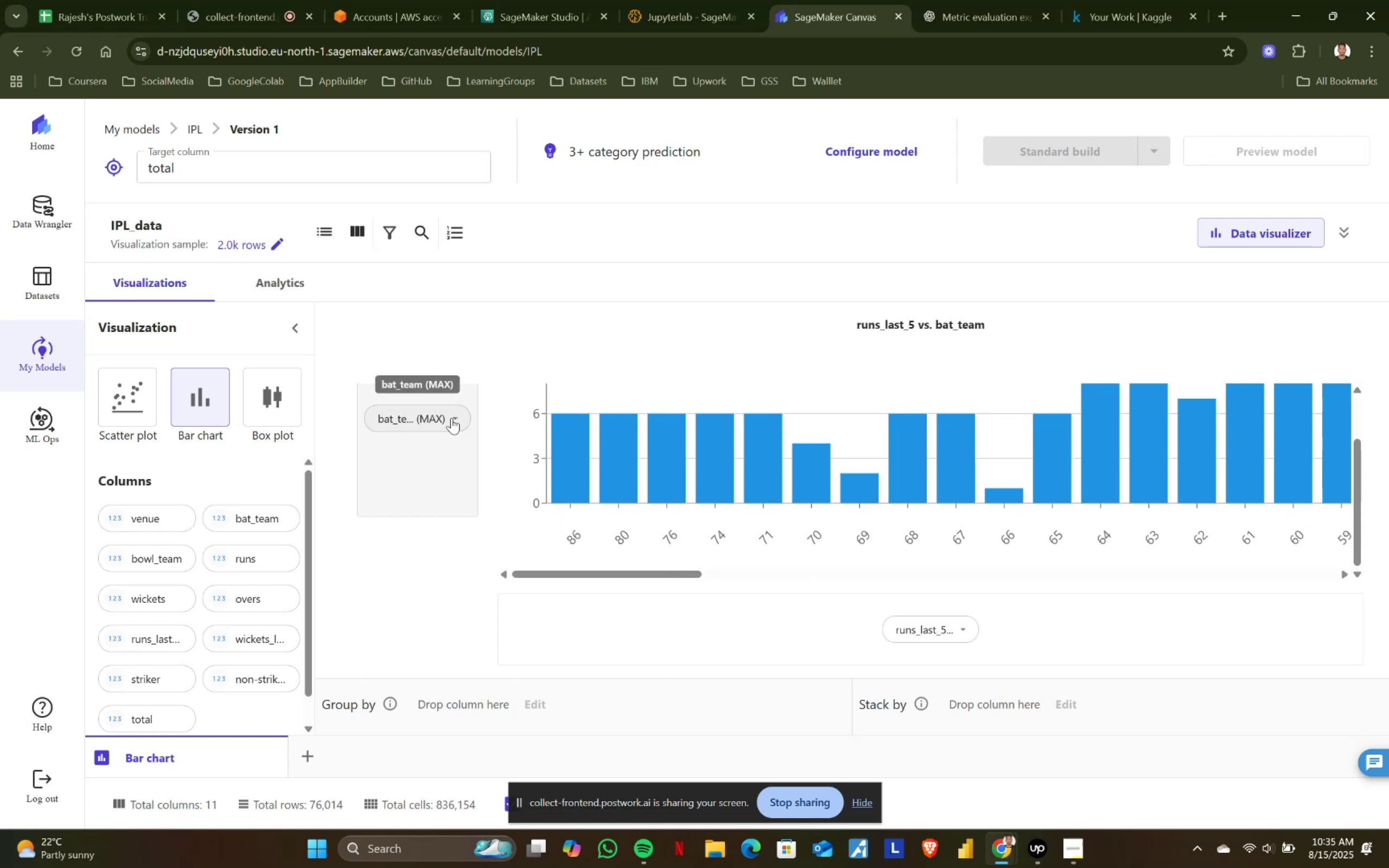 
double_click([451, 418])
 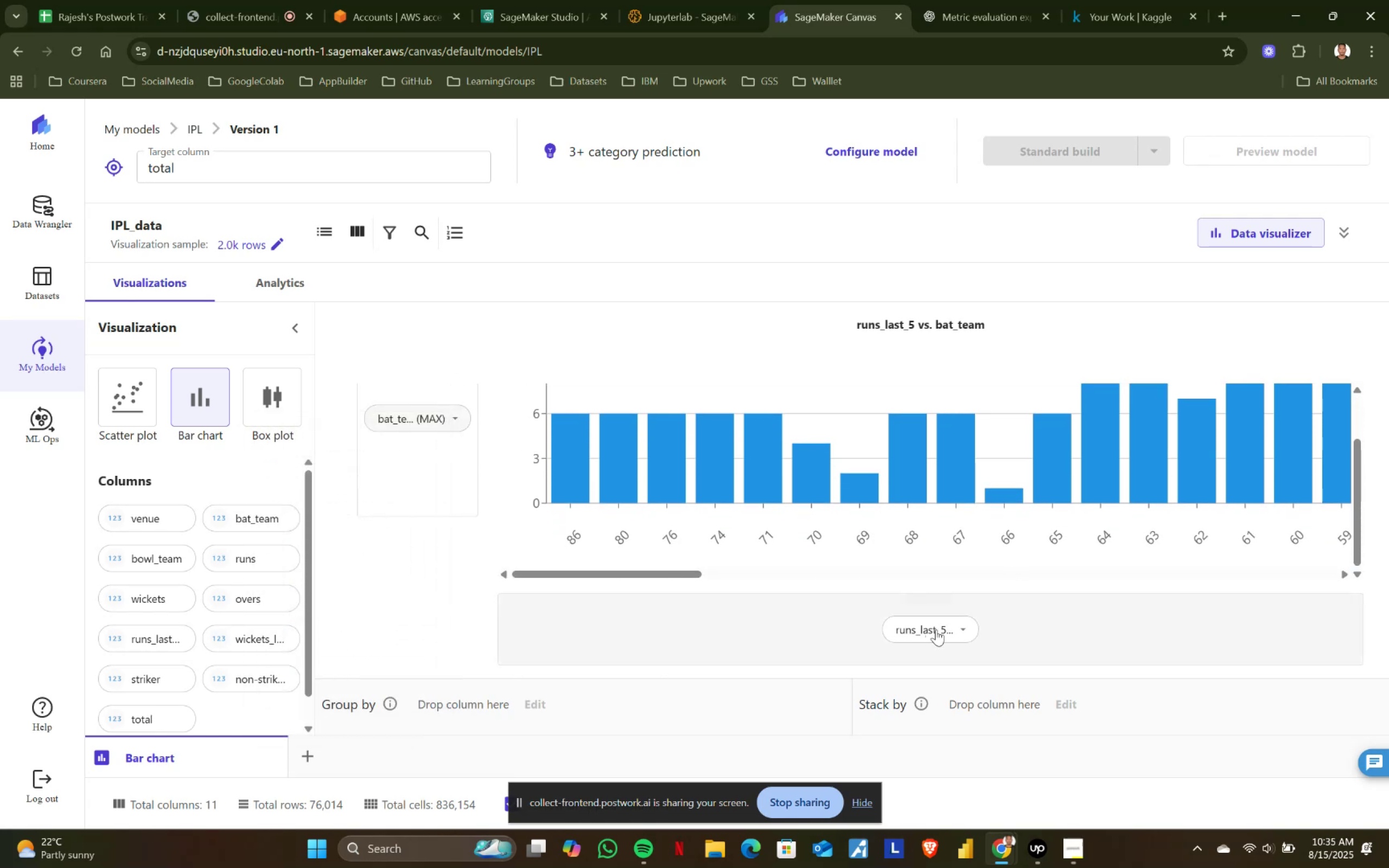 
left_click([958, 626])
 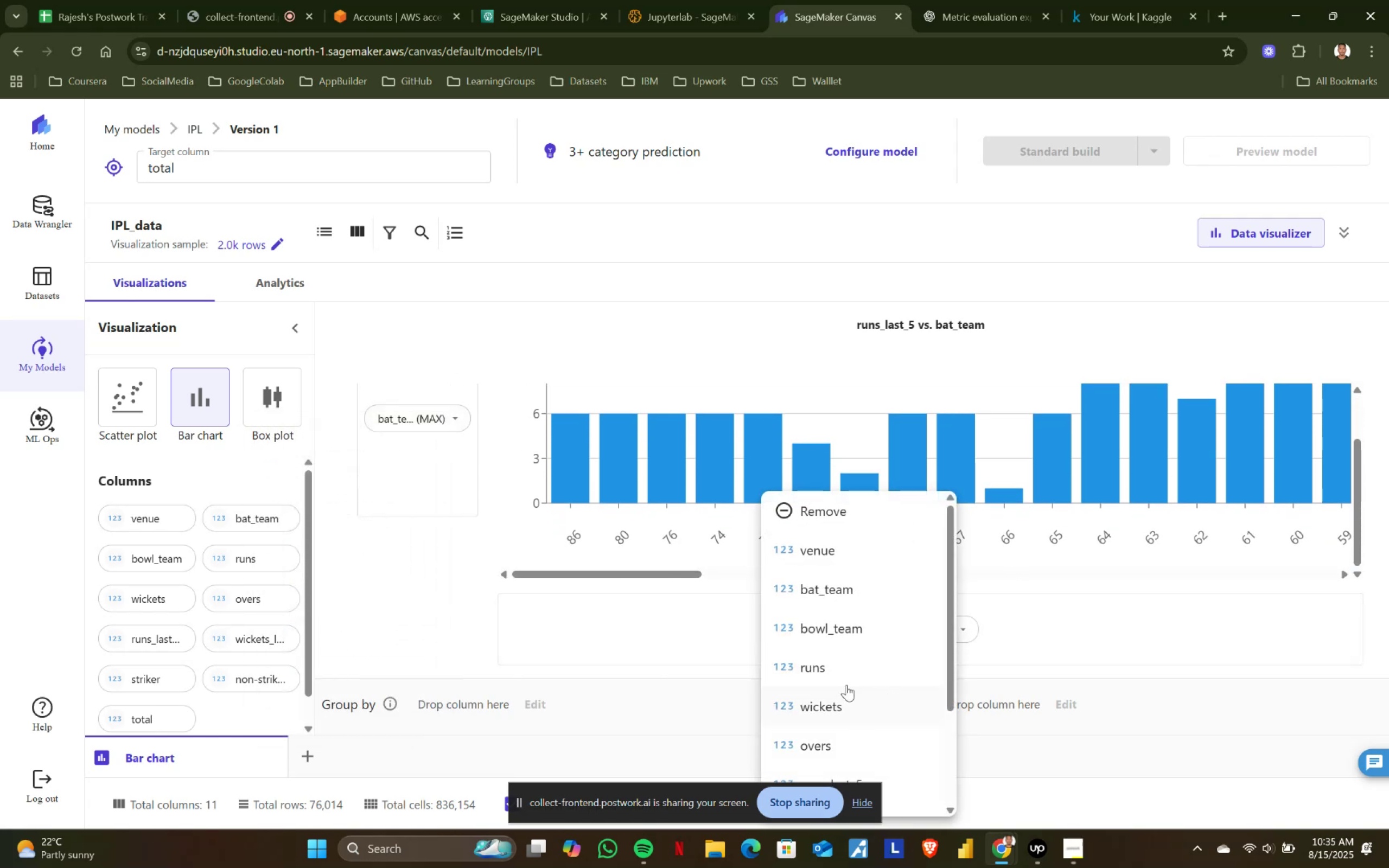 